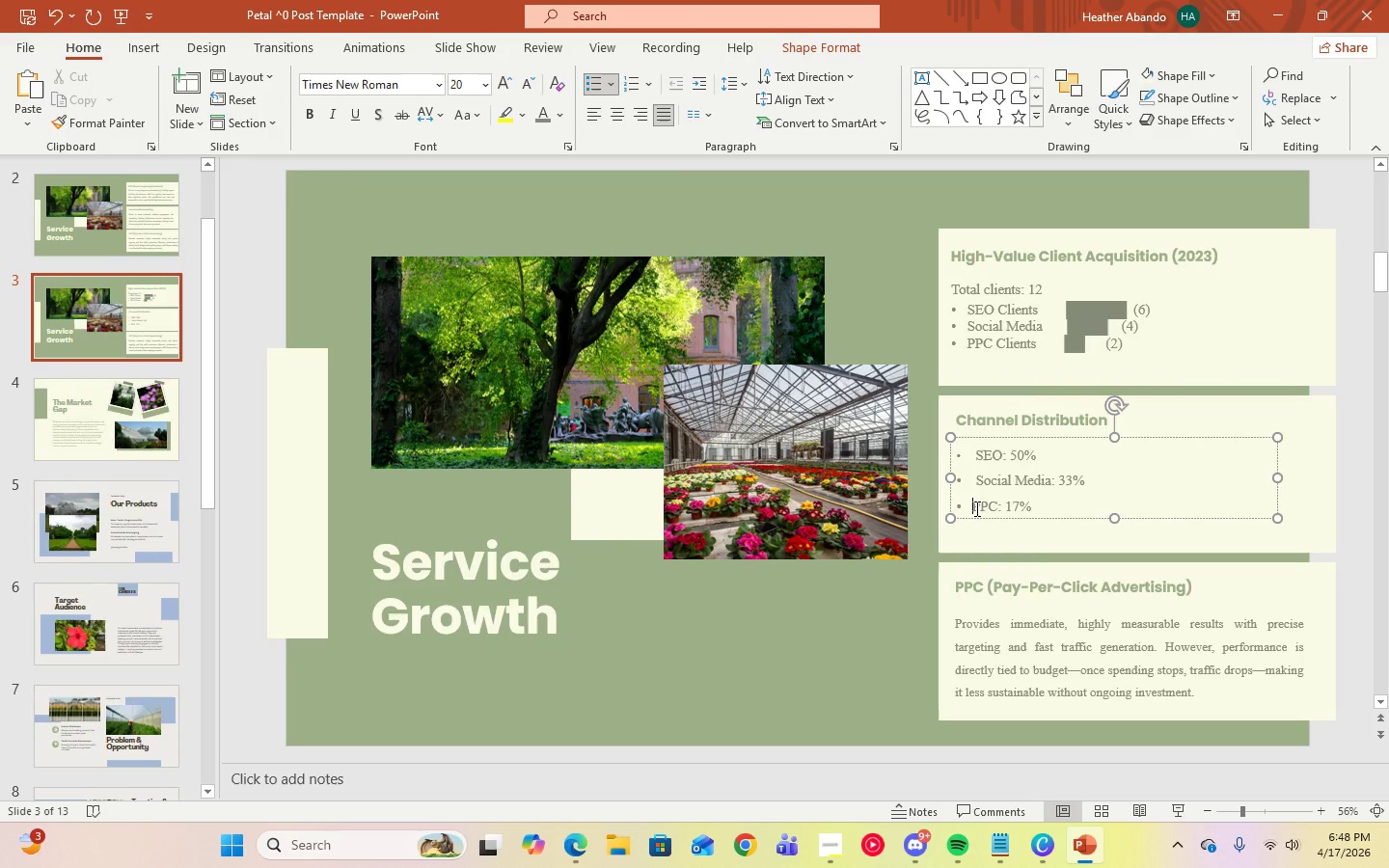 
key(Space)
 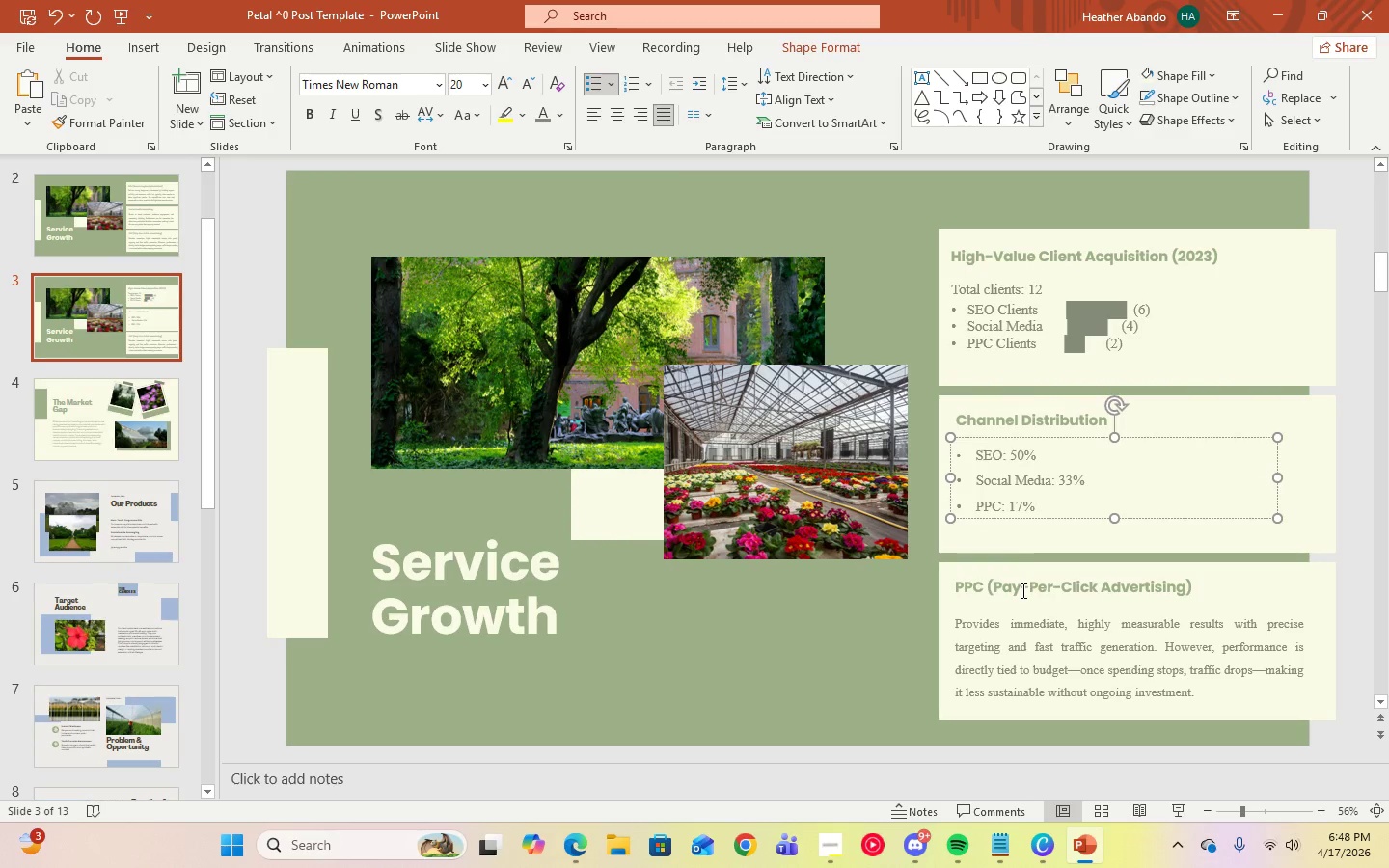 
key(Space)
 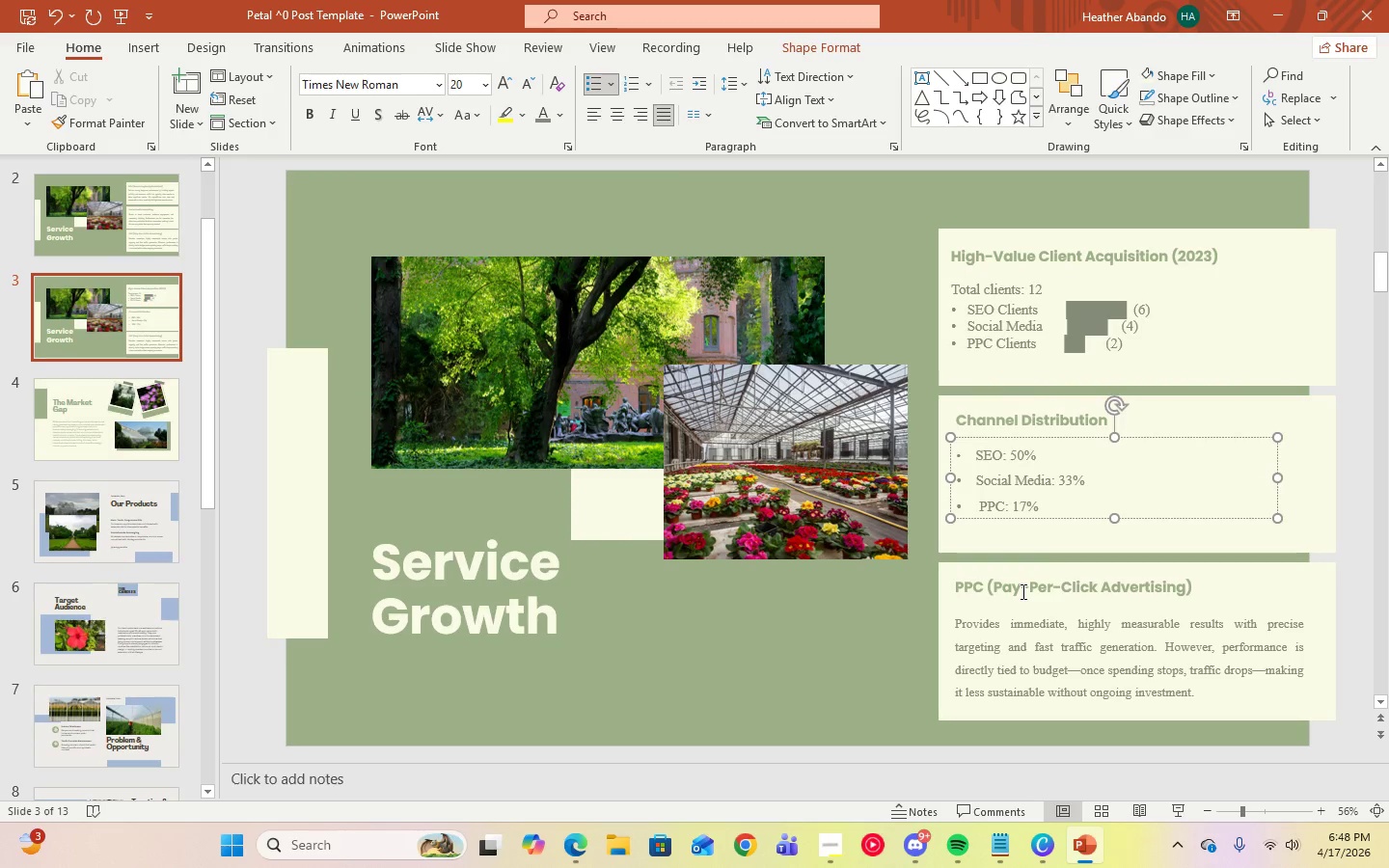 
key(Backspace)
 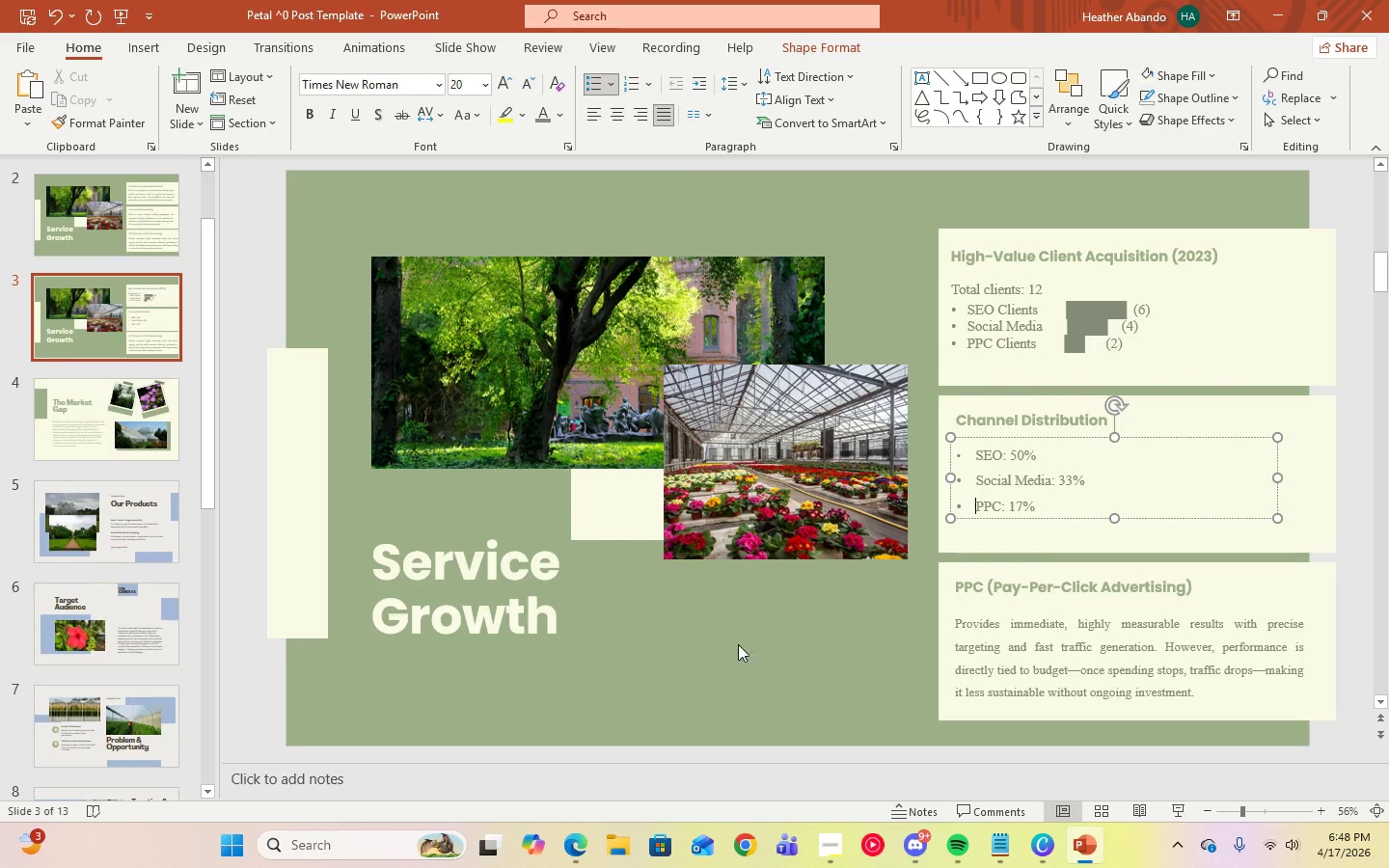 
left_click([753, 650])
 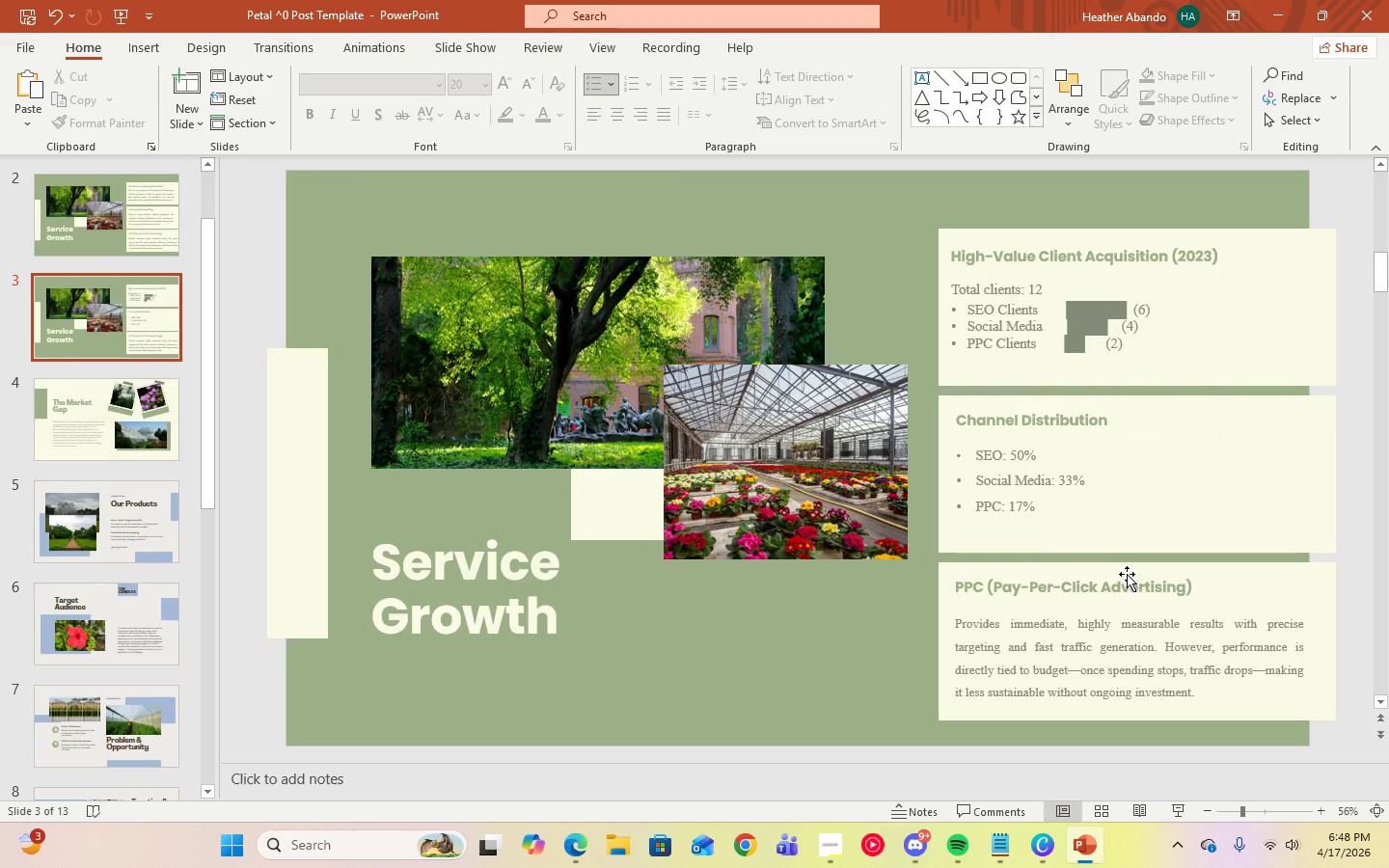 
double_click([1128, 591])
 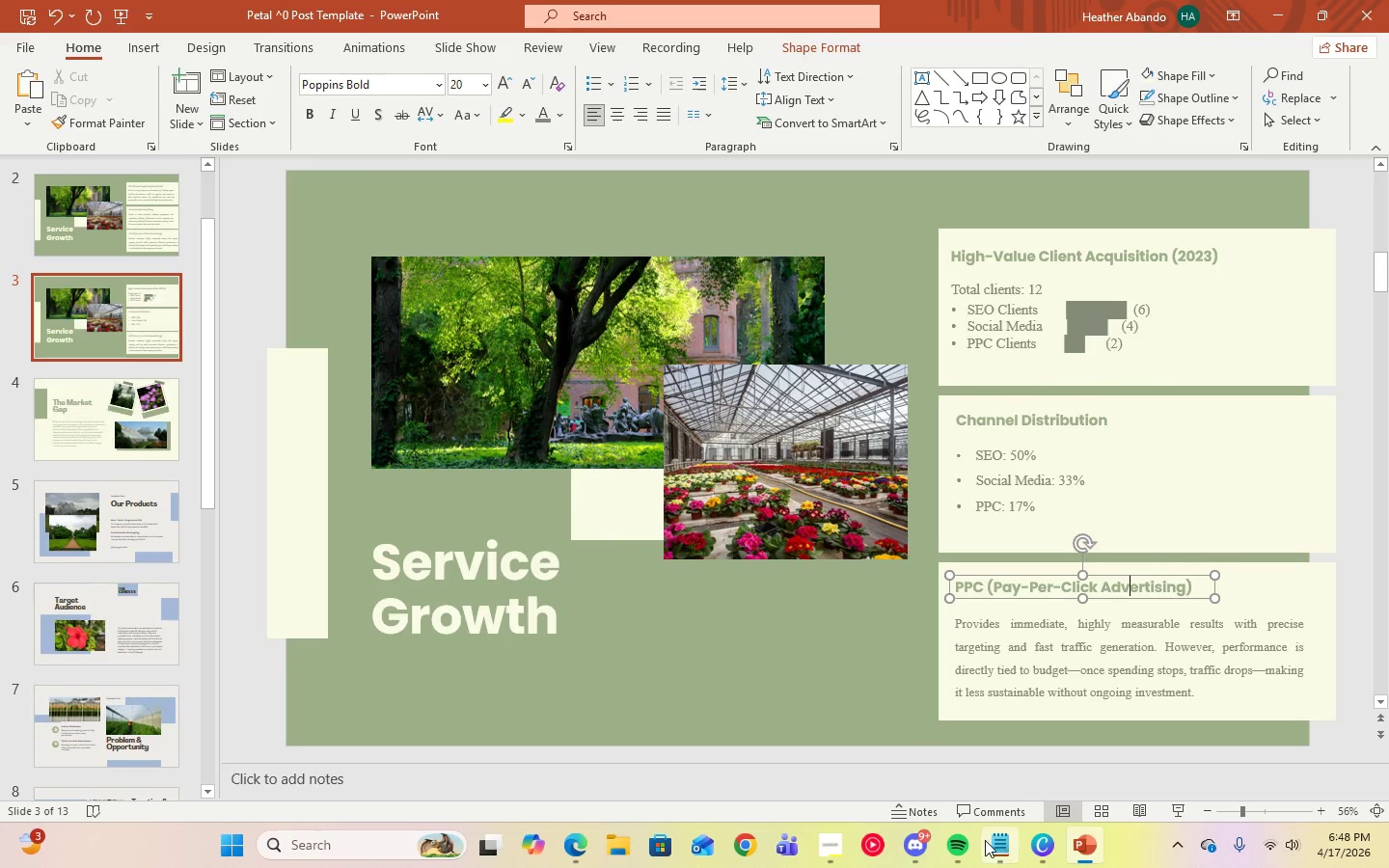 
left_click([998, 844])
 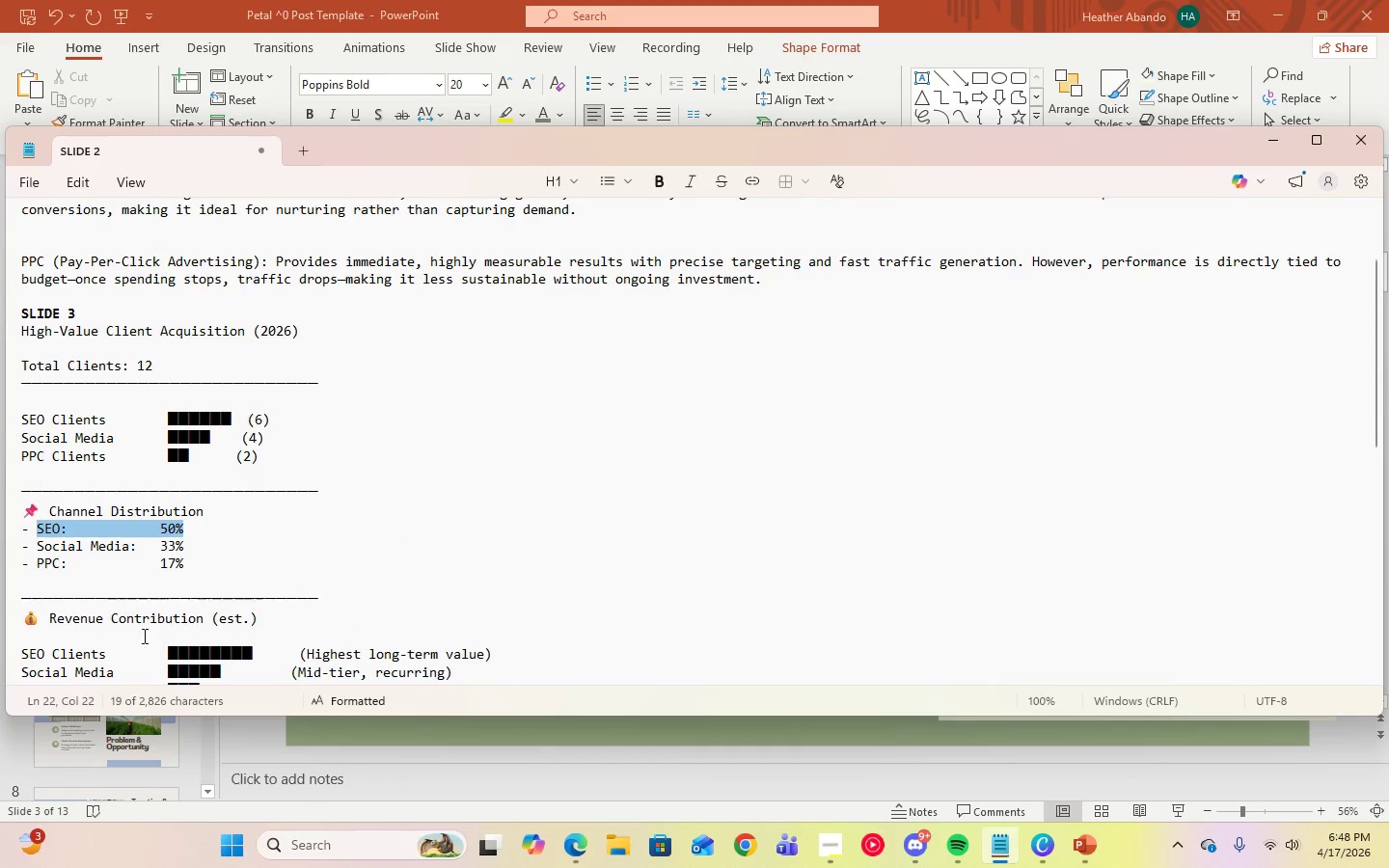 
scroll: coordinate [157, 617], scroll_direction: down, amount: 3.0
 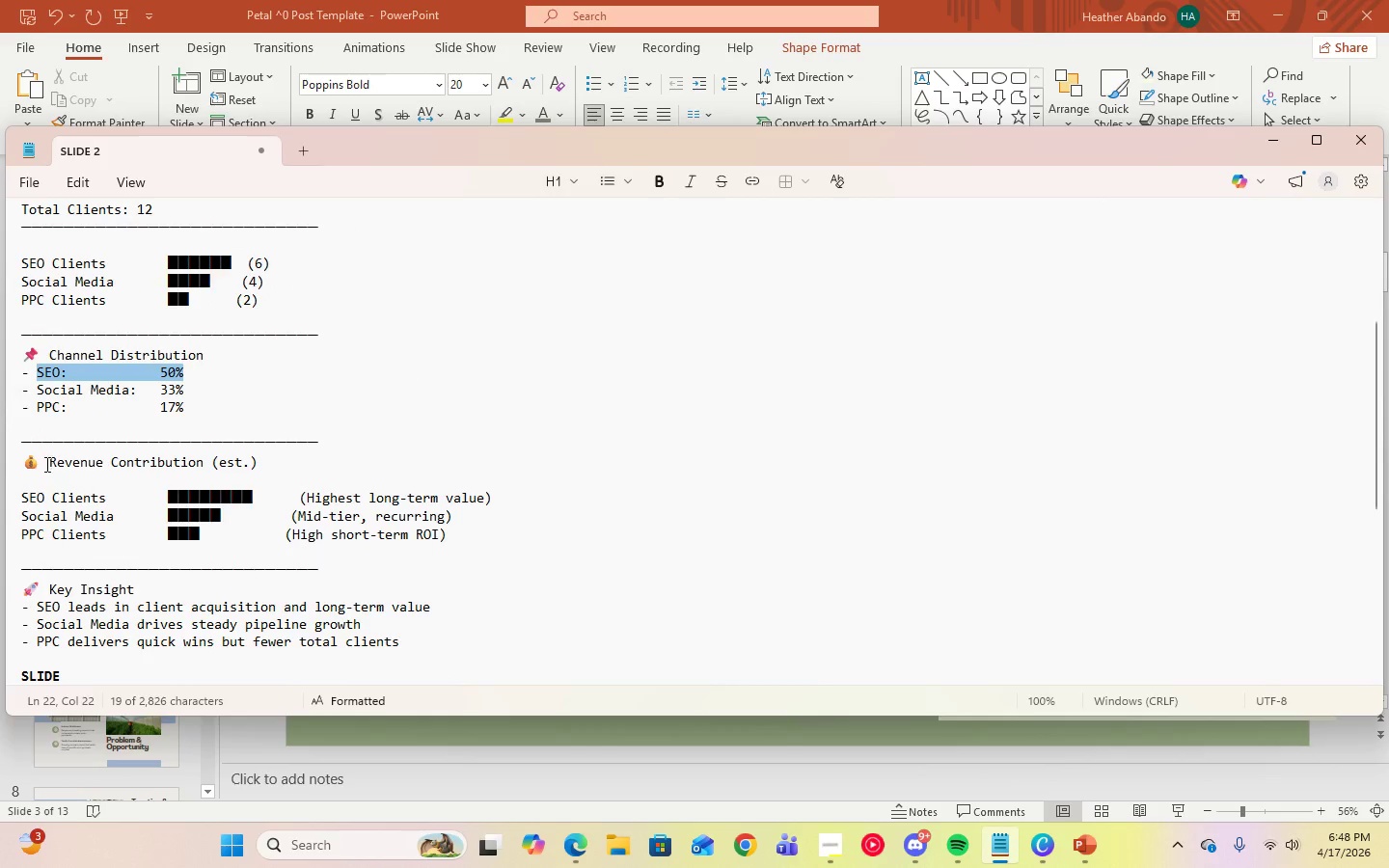 
left_click_drag(start_coordinate=[47, 464], to_coordinate=[312, 465])
 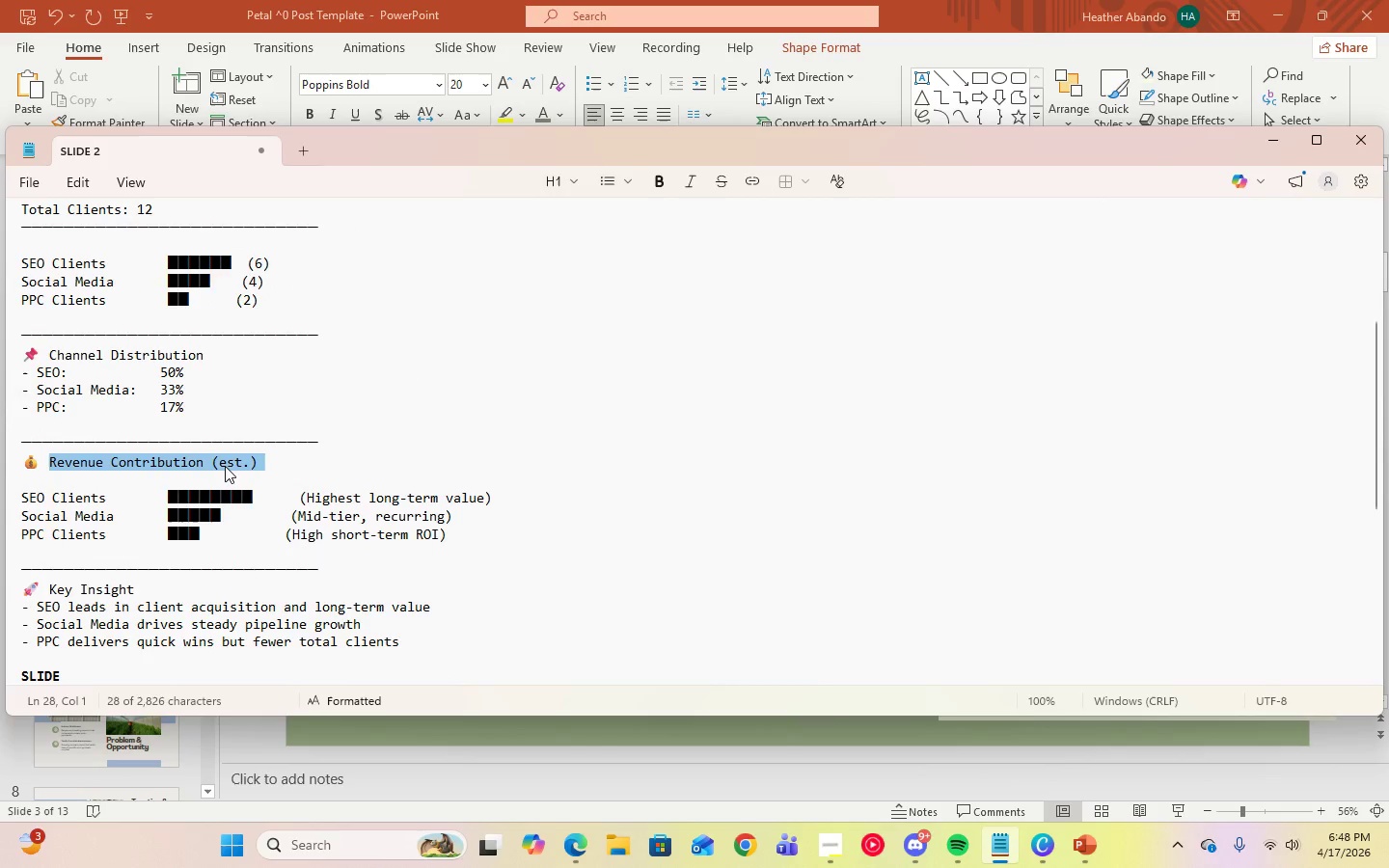 
right_click([225, 466])
 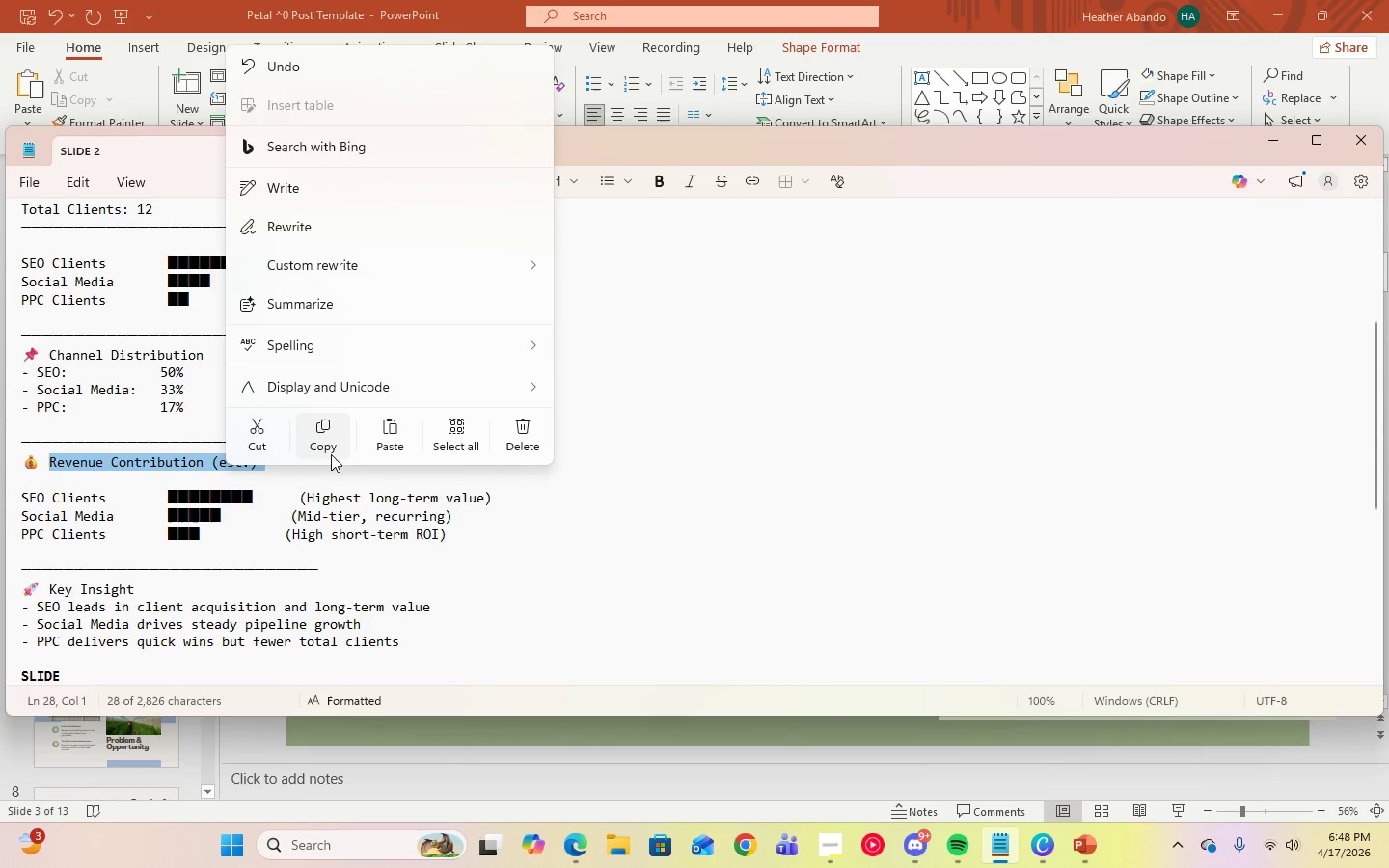 
left_click([329, 449])
 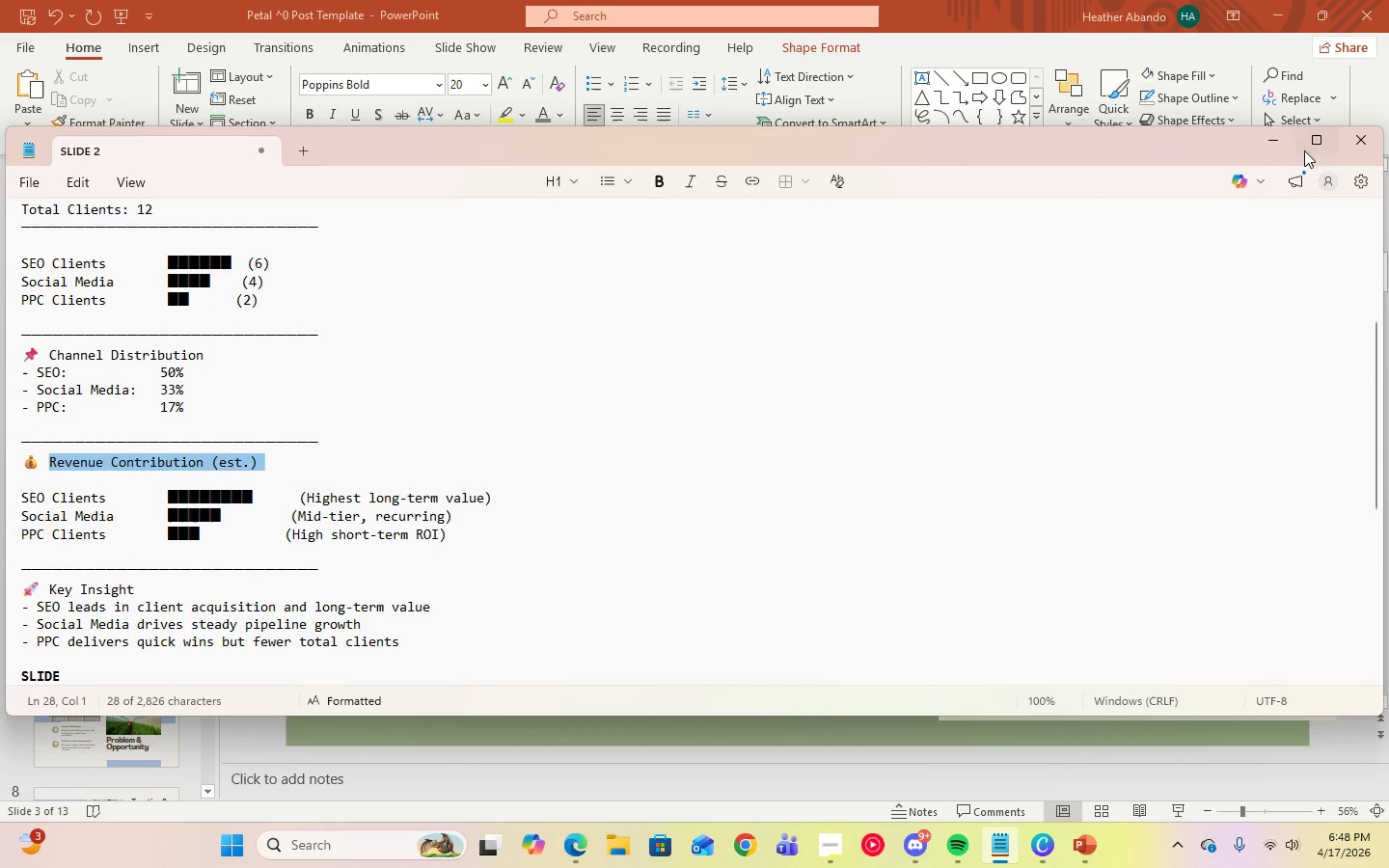 
left_click([1255, 152])
 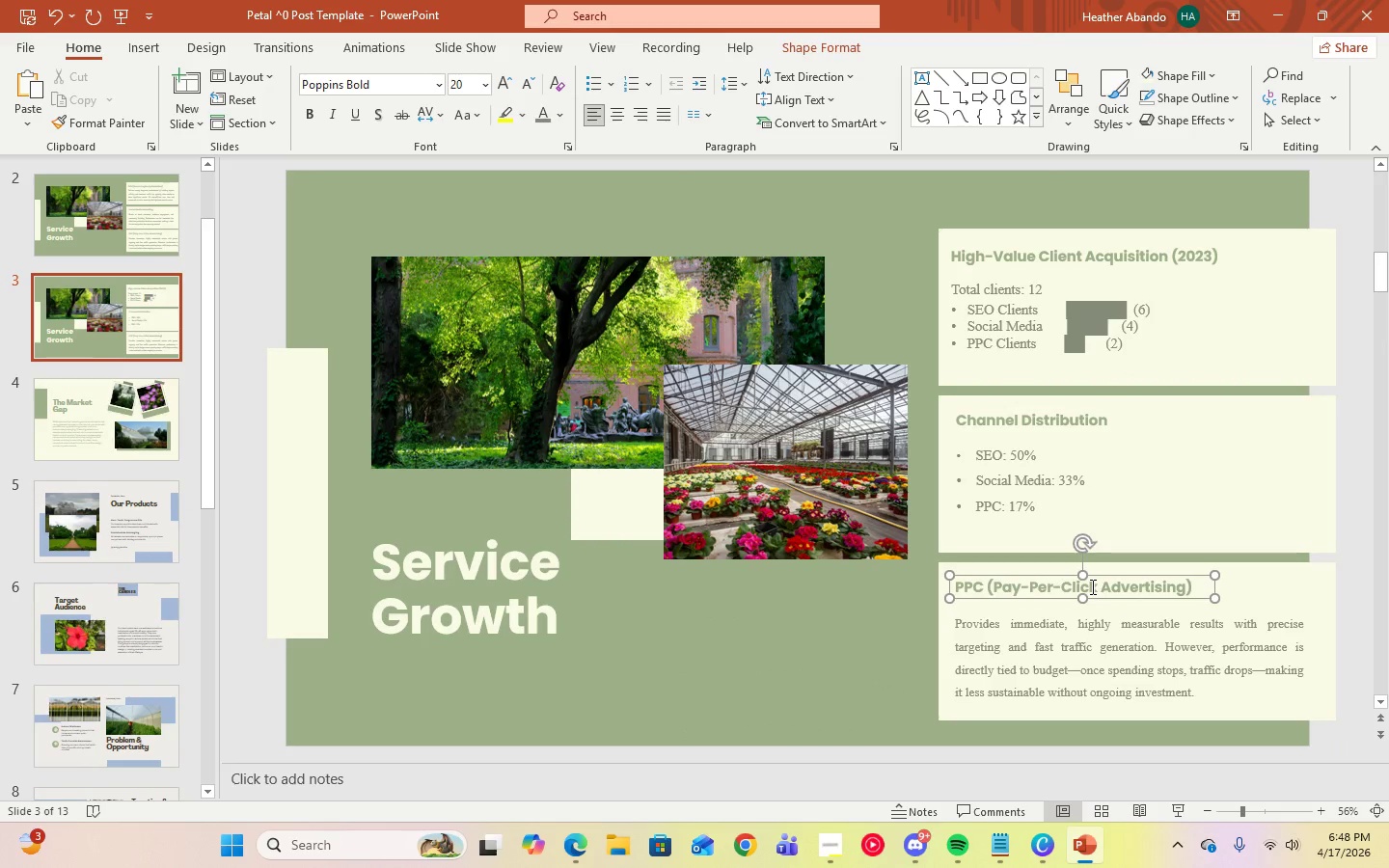 
key(Control+A)
 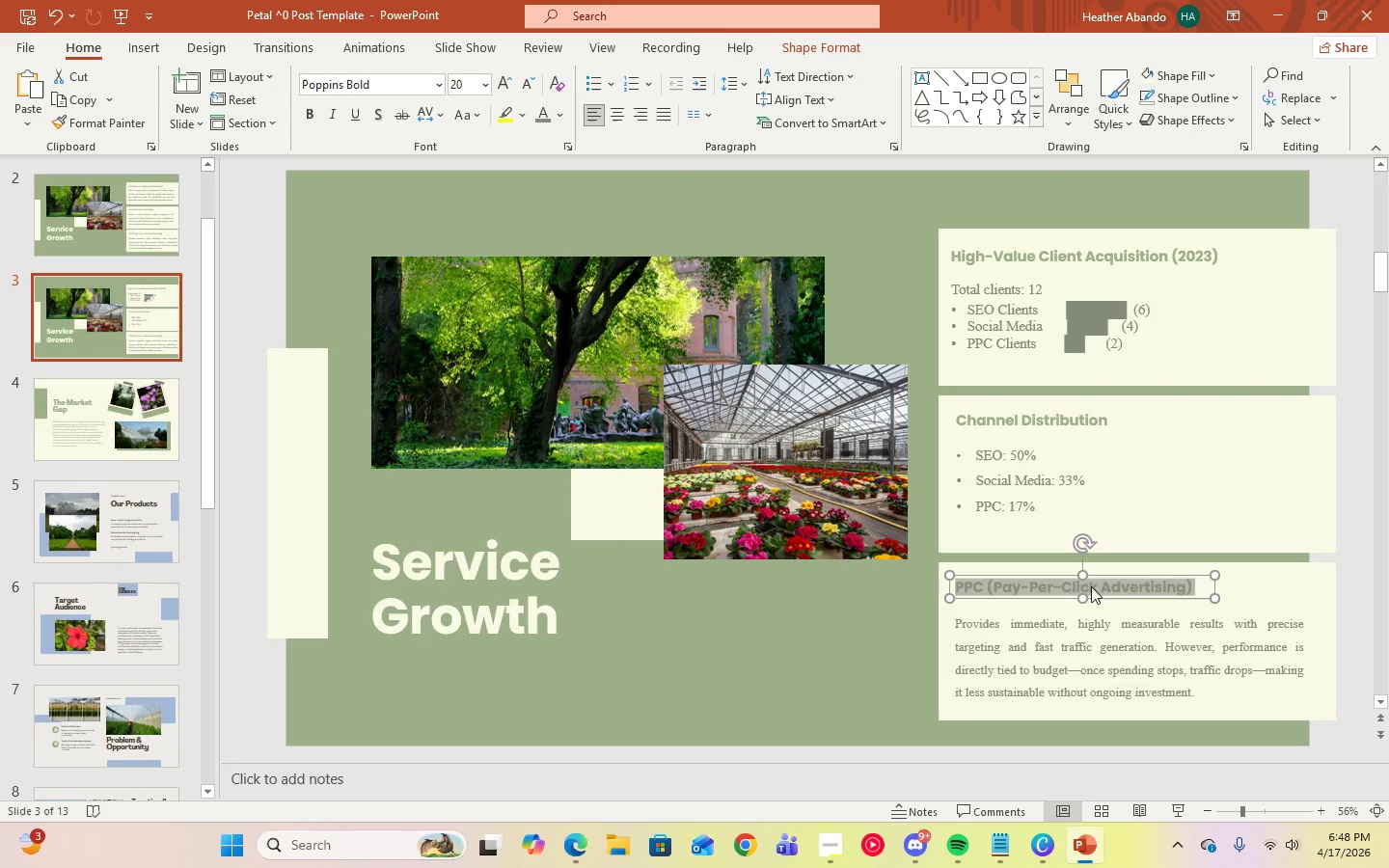 
key(Control+ControlLeft)
 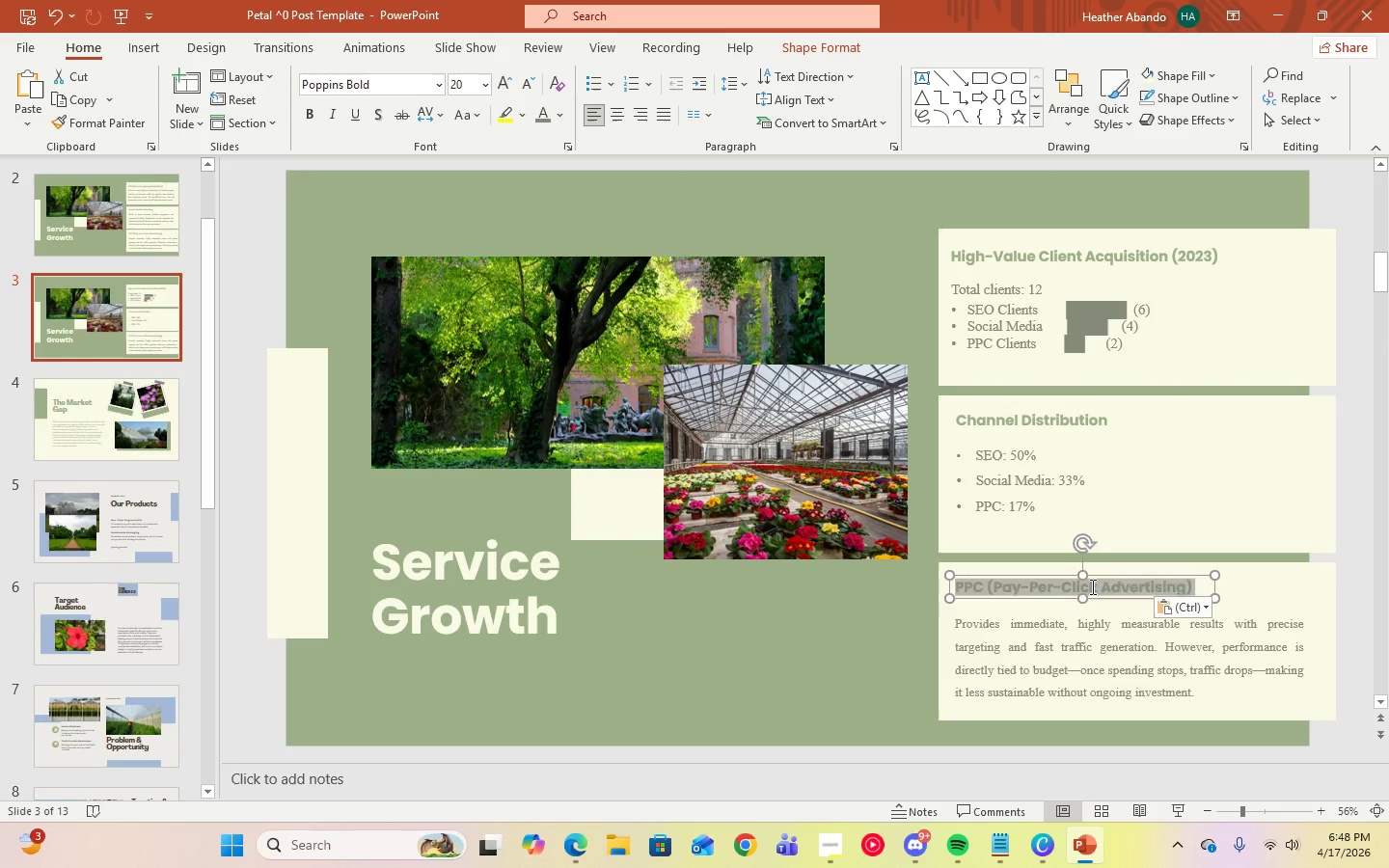 
key(Control+V)
 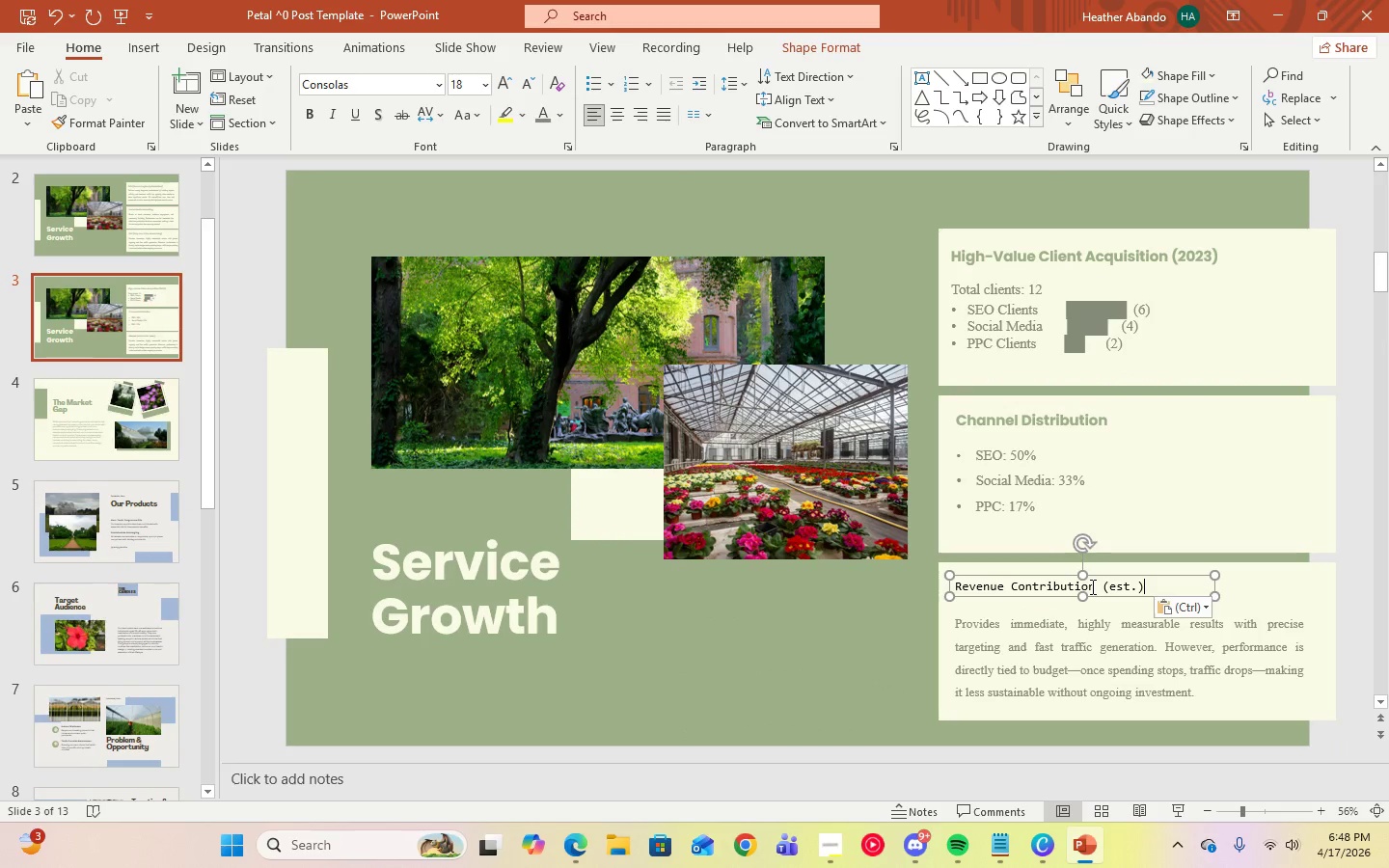 
key(Control+A)
 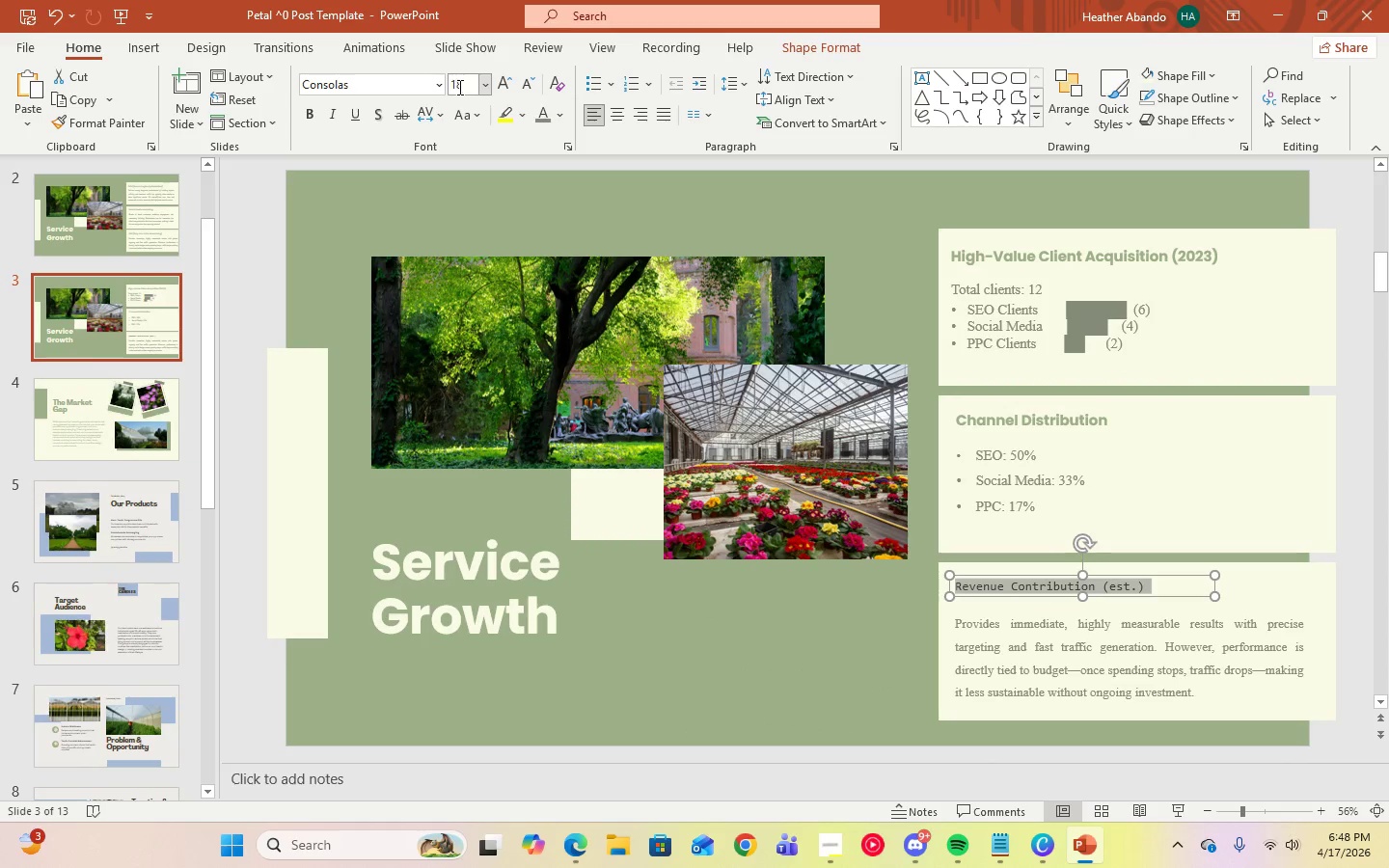 
left_click([436, 91])
 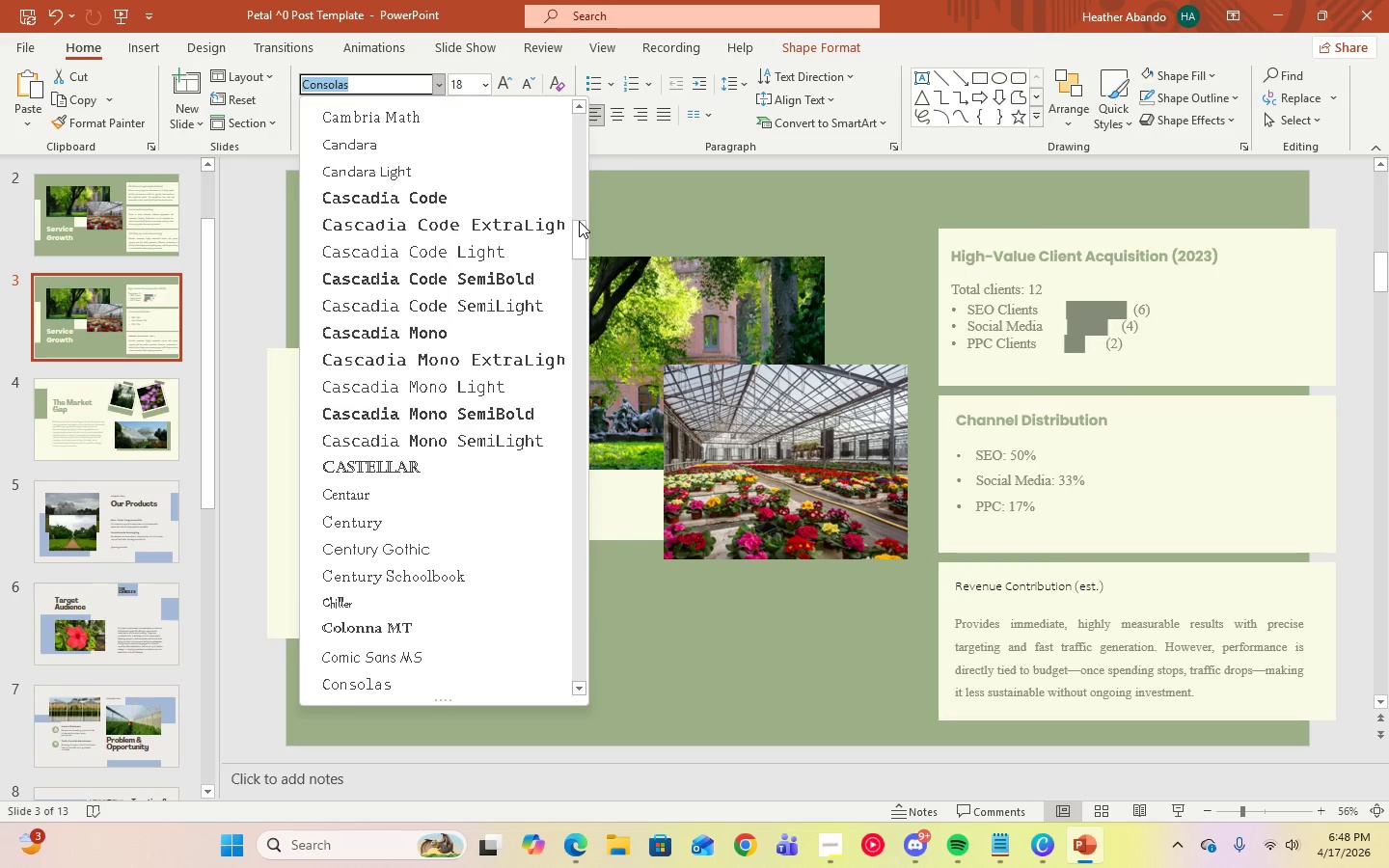 
left_click_drag(start_coordinate=[581, 231], to_coordinate=[572, 109])
 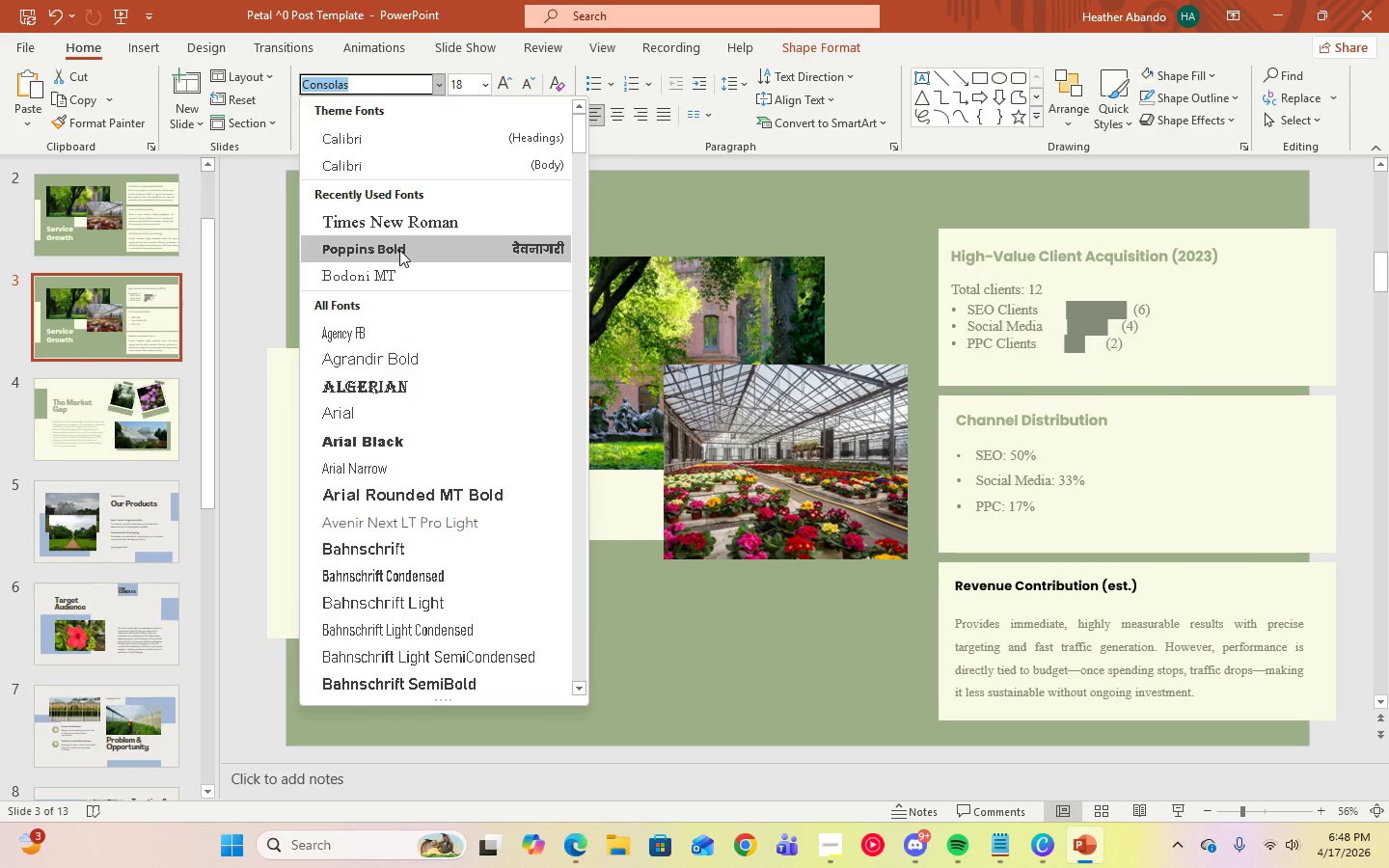 
left_click([399, 250])
 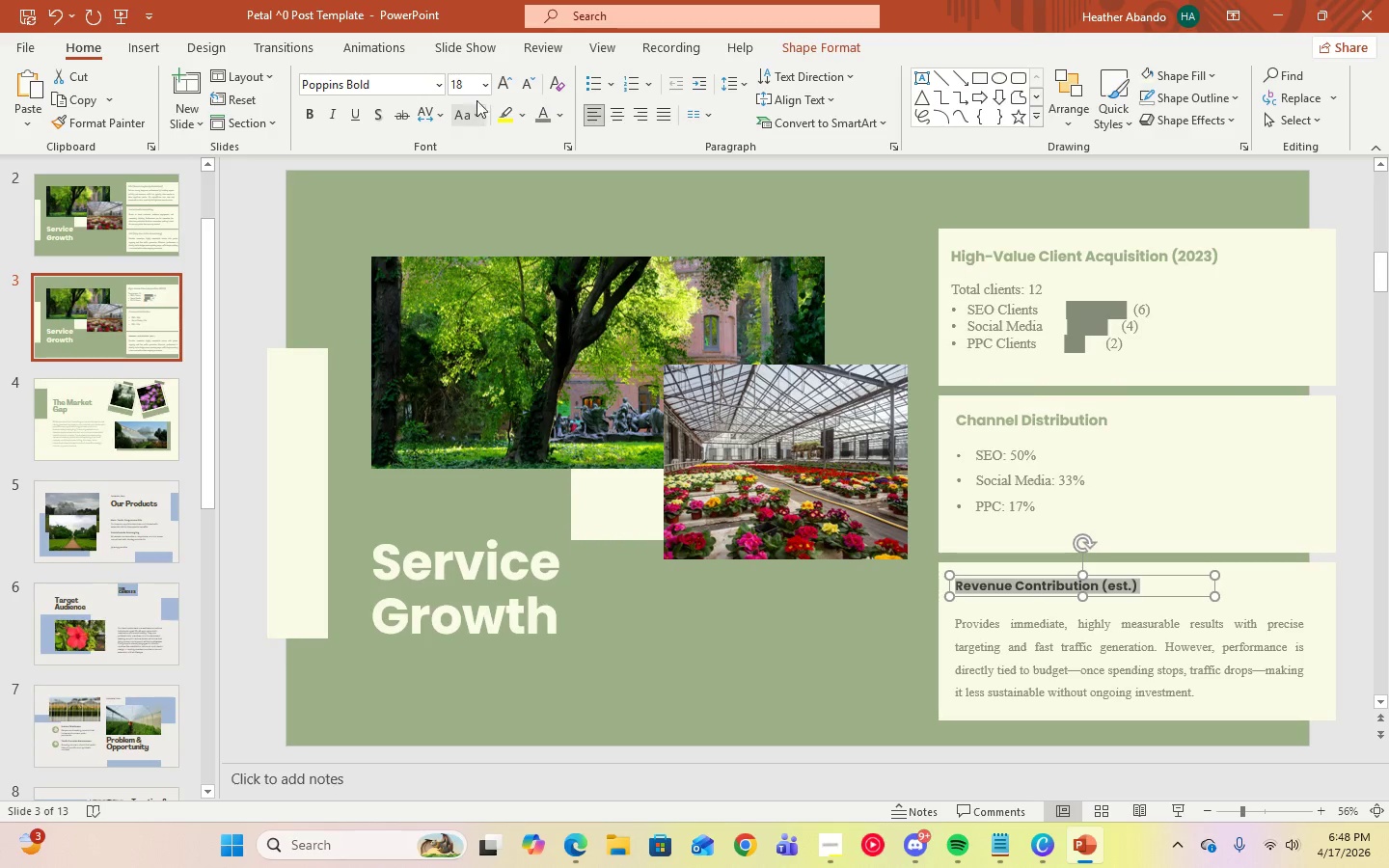 
left_click([485, 90])
 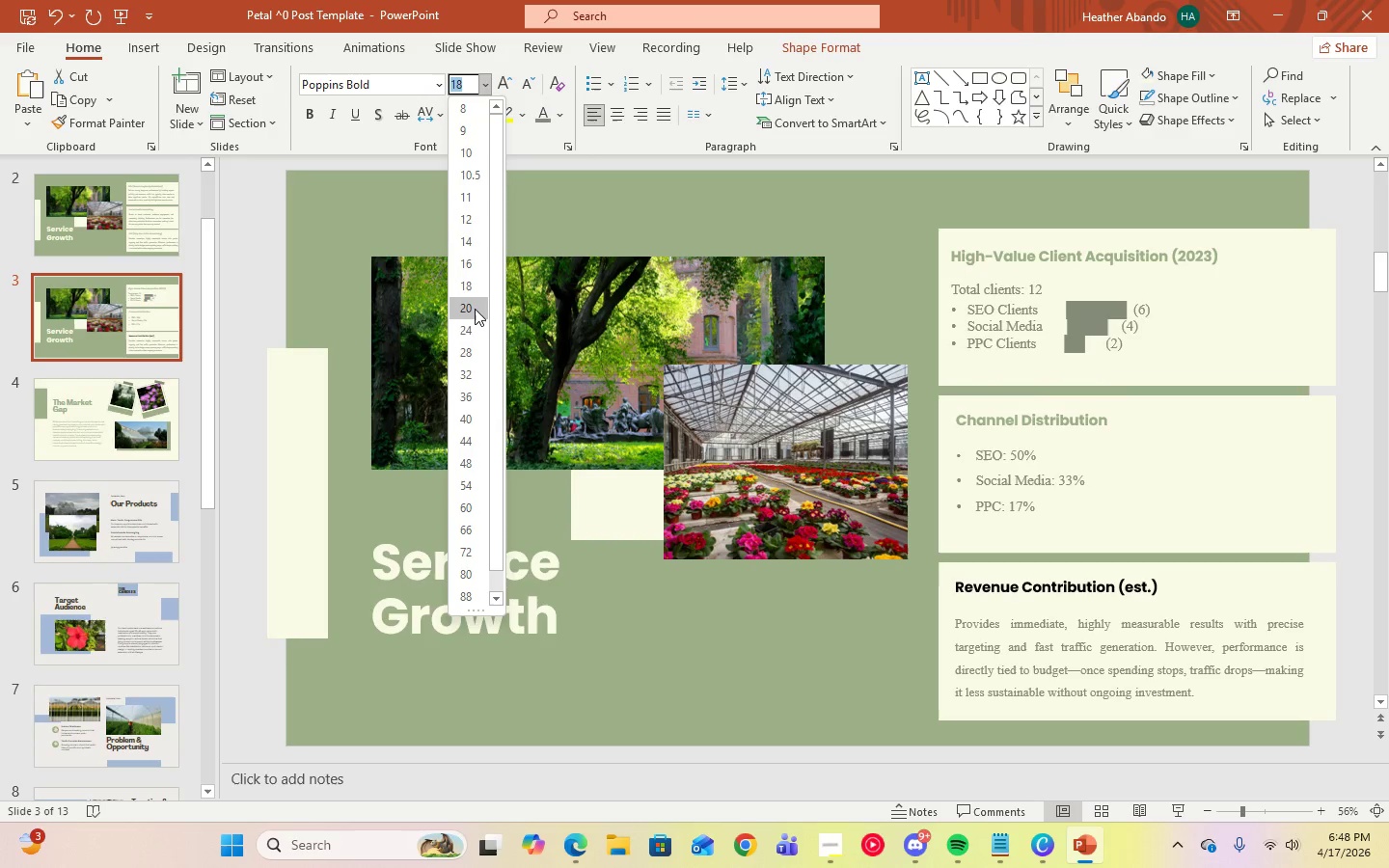 
left_click([475, 309])
 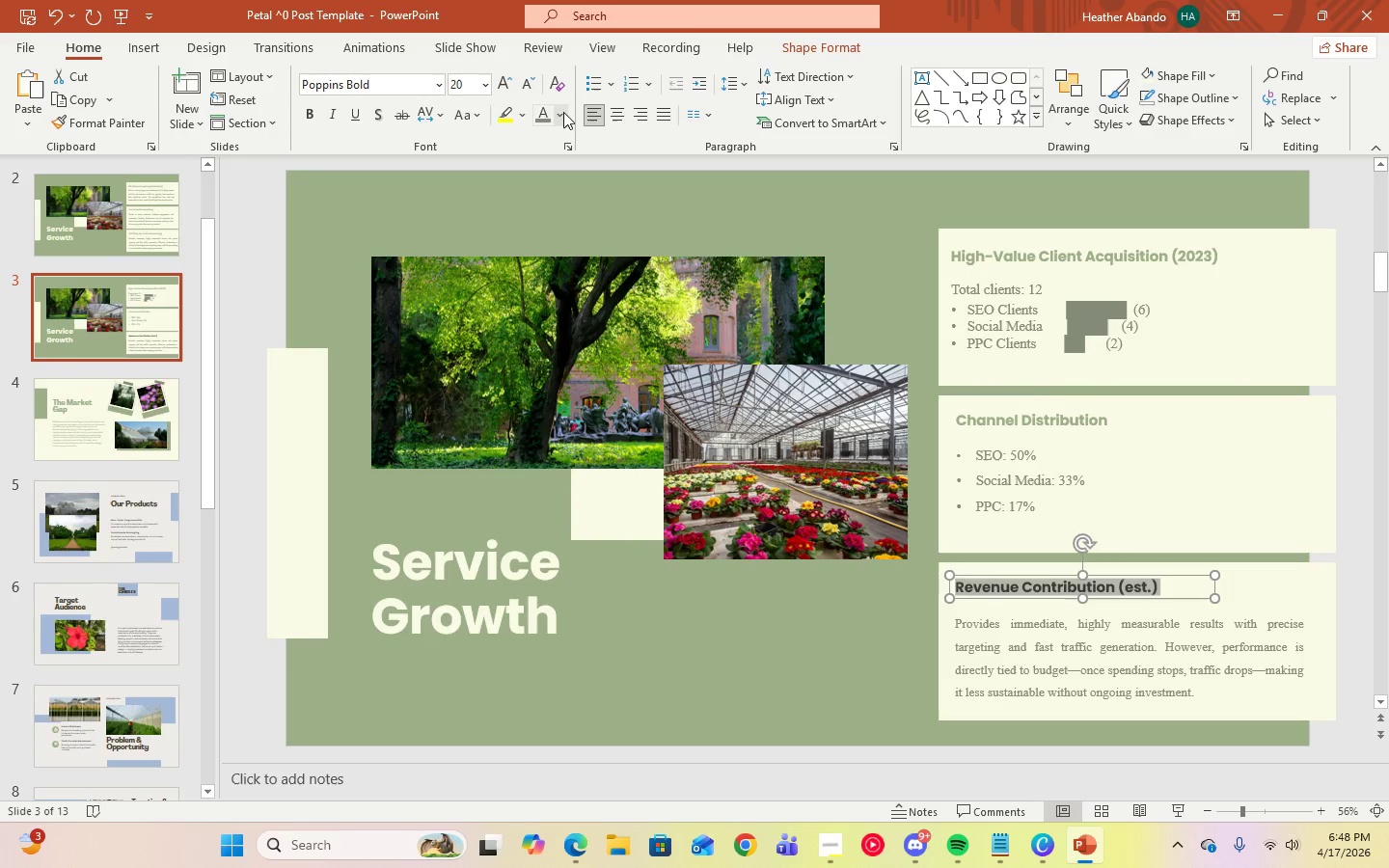 
left_click([565, 111])
 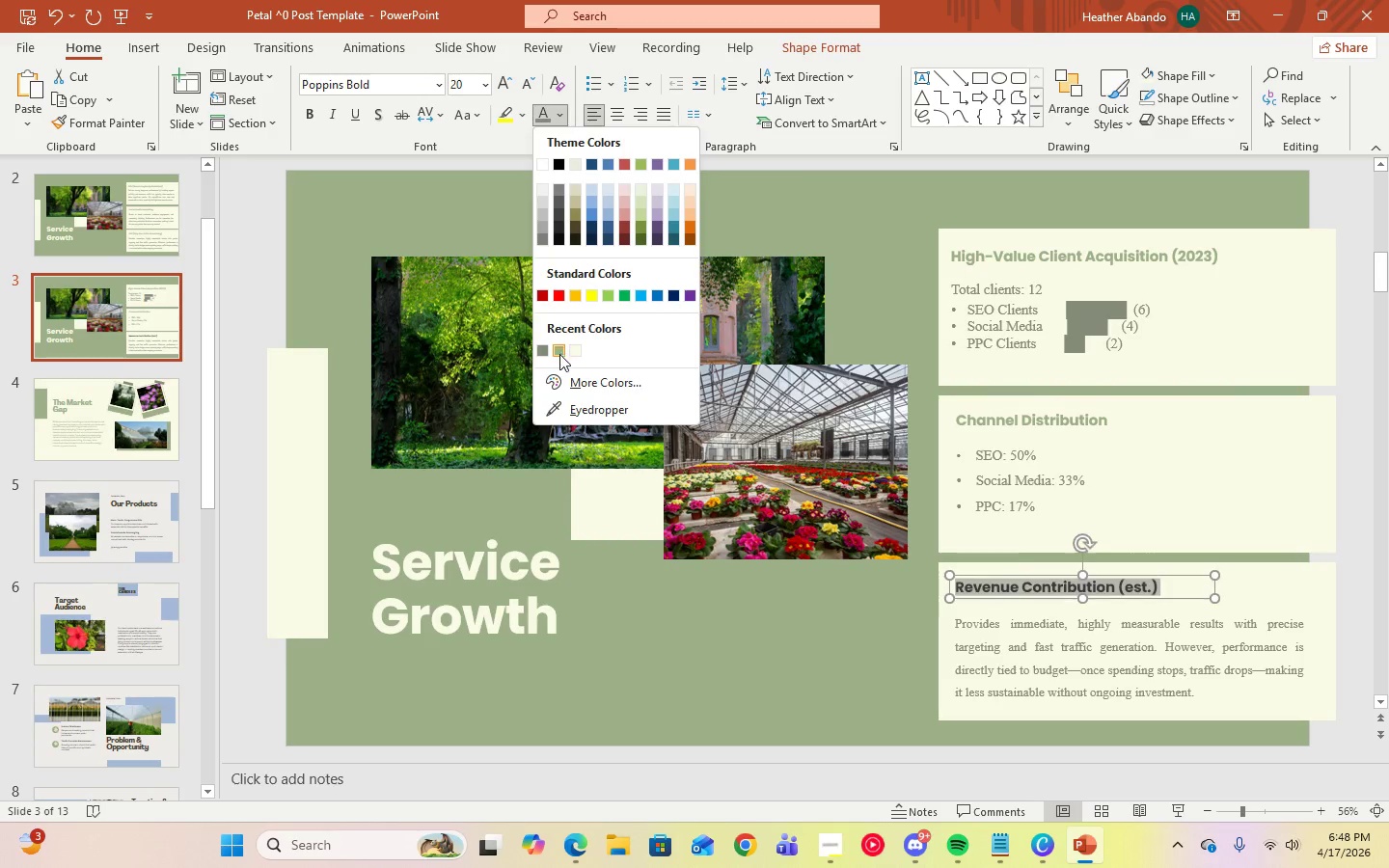 
left_click([559, 354])
 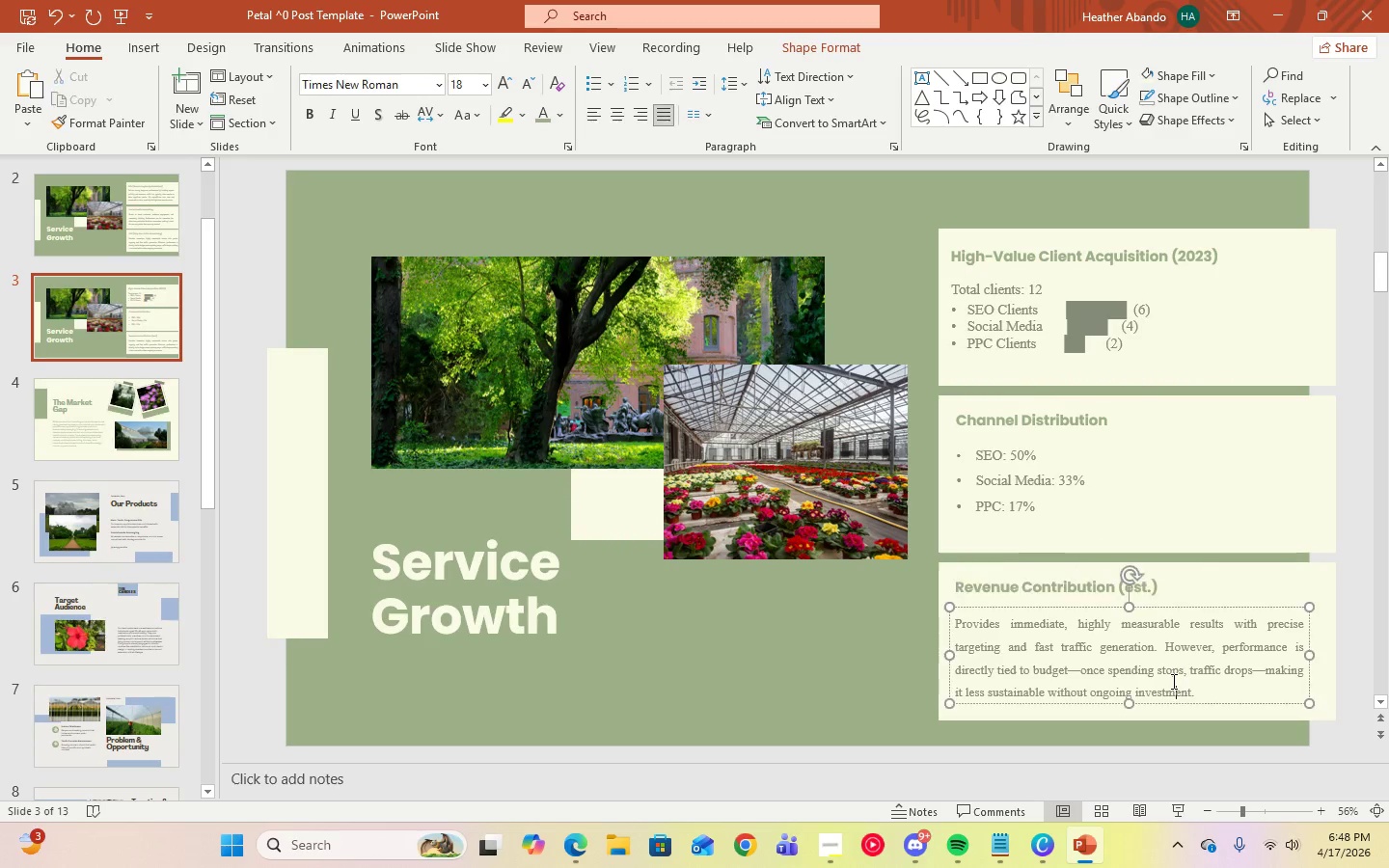 
double_click([1201, 695])
 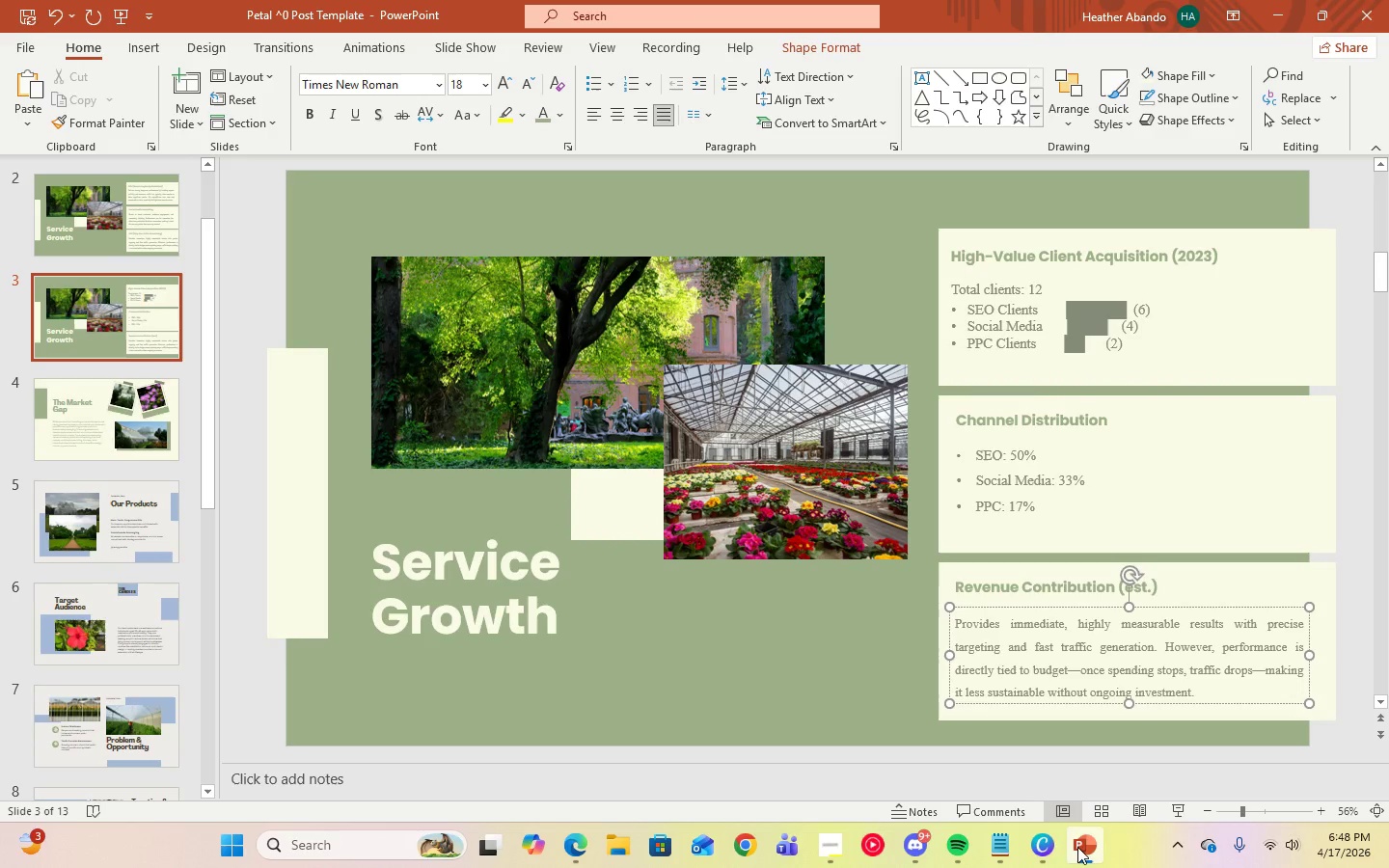 
left_click([1003, 852])
 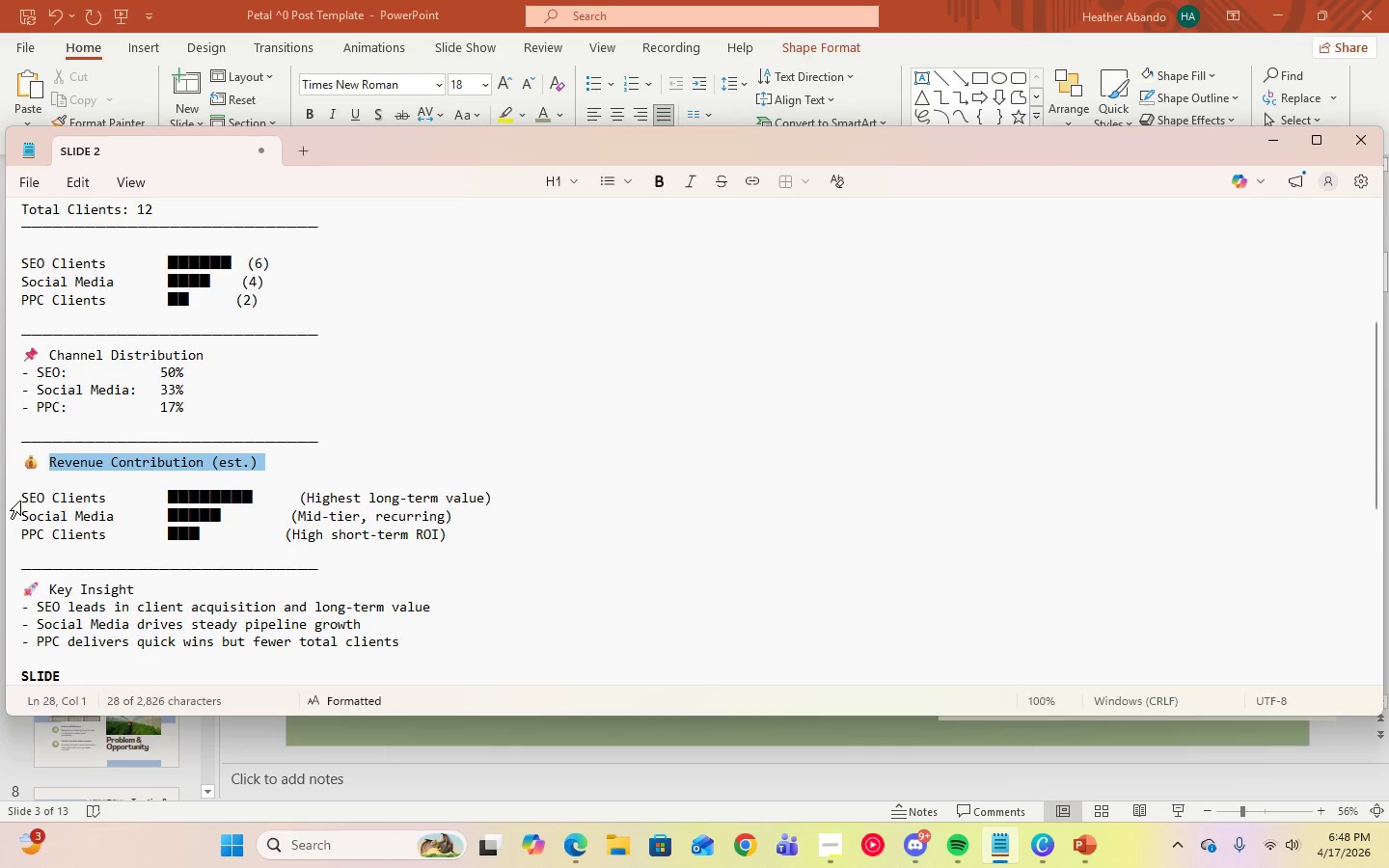 
left_click_drag(start_coordinate=[23, 501], to_coordinate=[462, 543])
 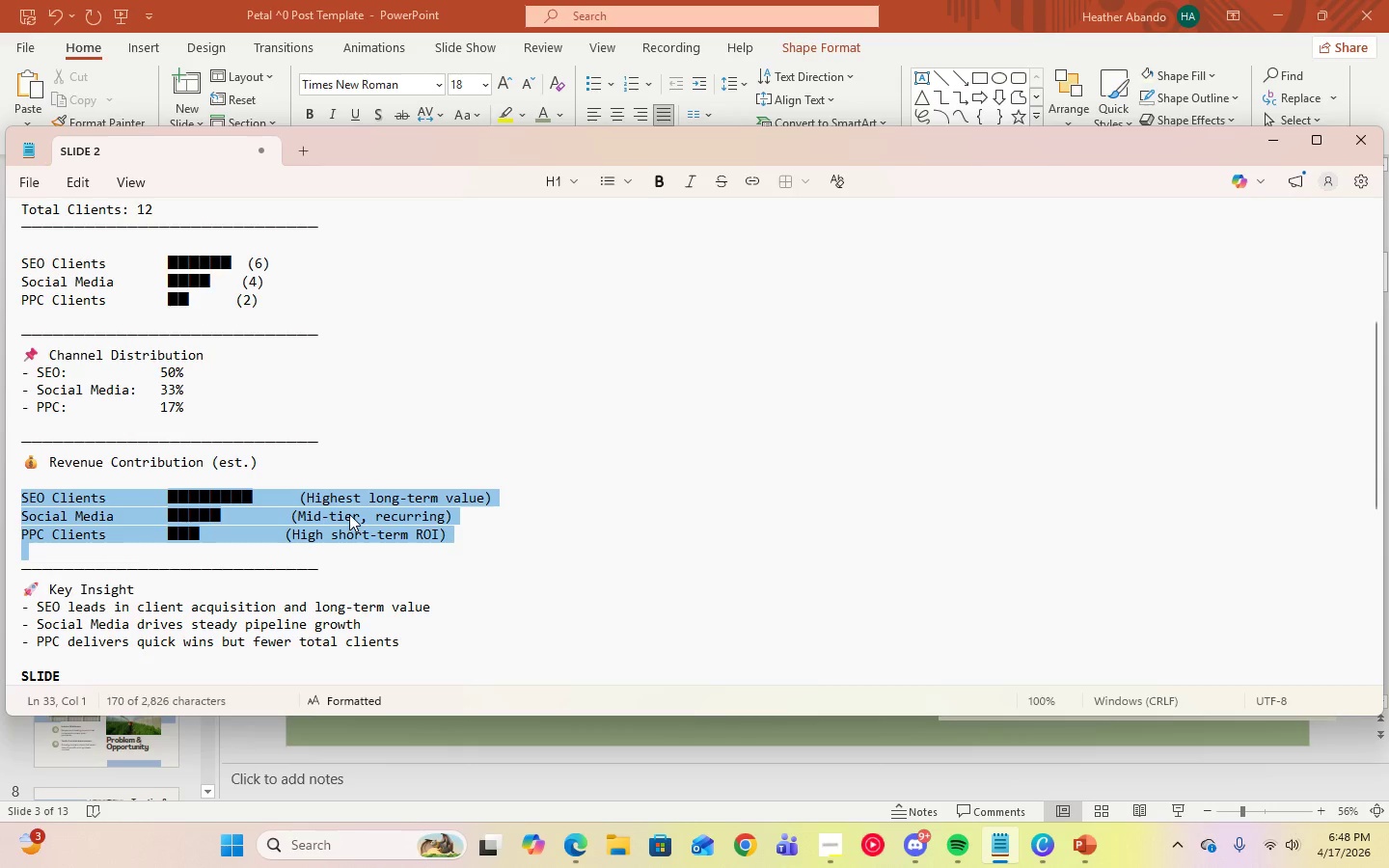 
right_click([349, 514])
 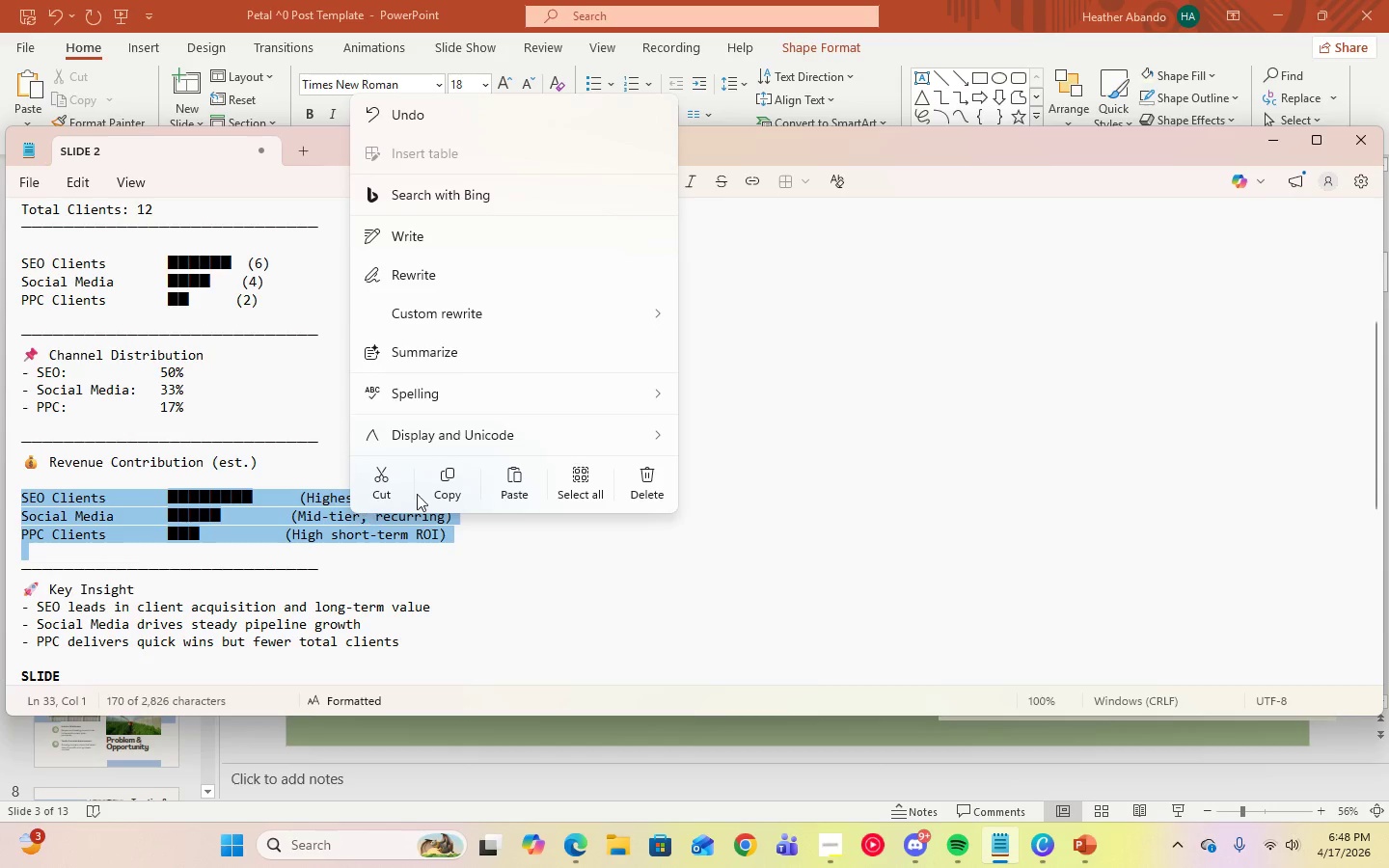 
left_click([449, 486])
 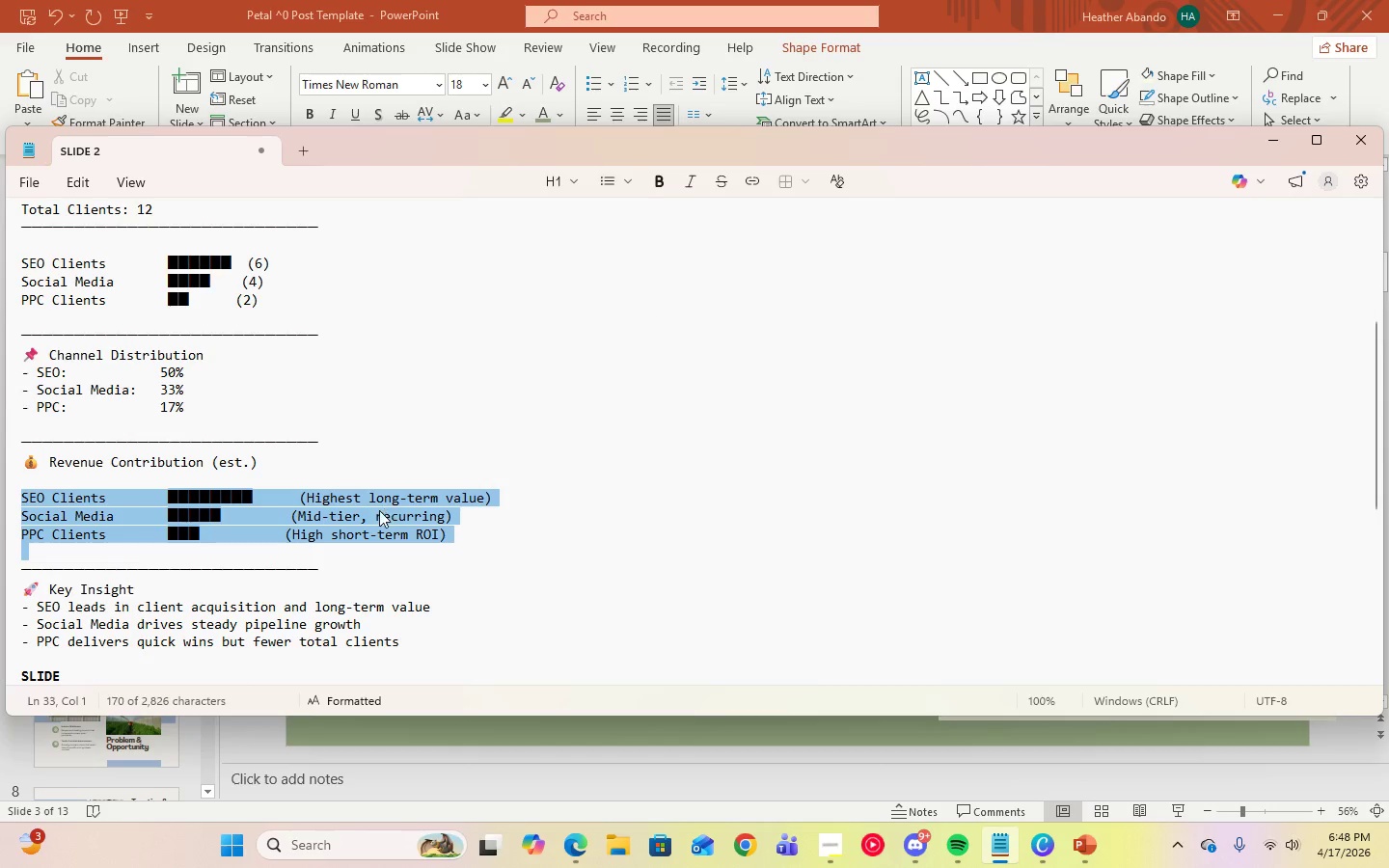 
right_click([379, 511])
 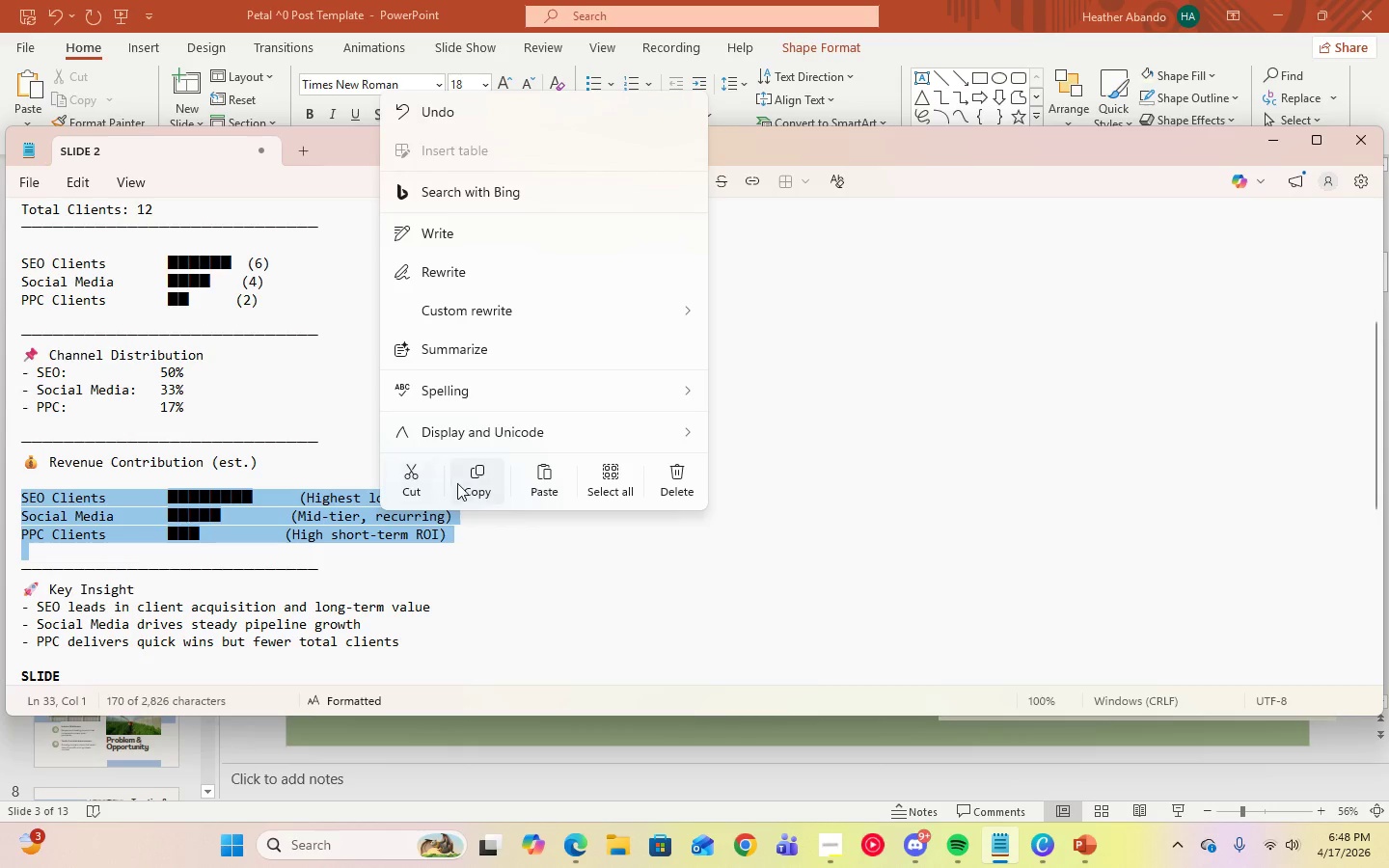 
left_click([464, 481])
 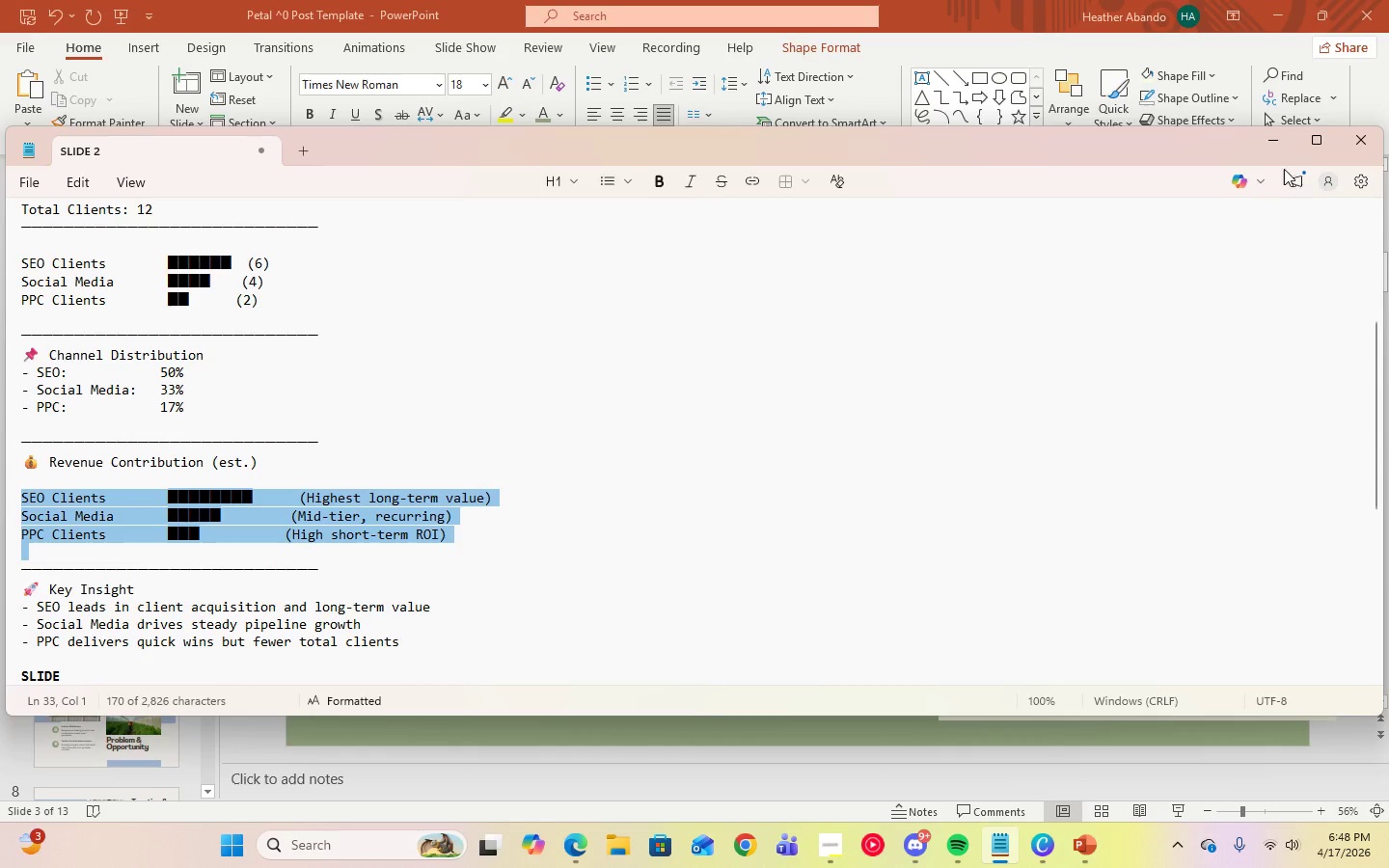 
left_click([1278, 143])
 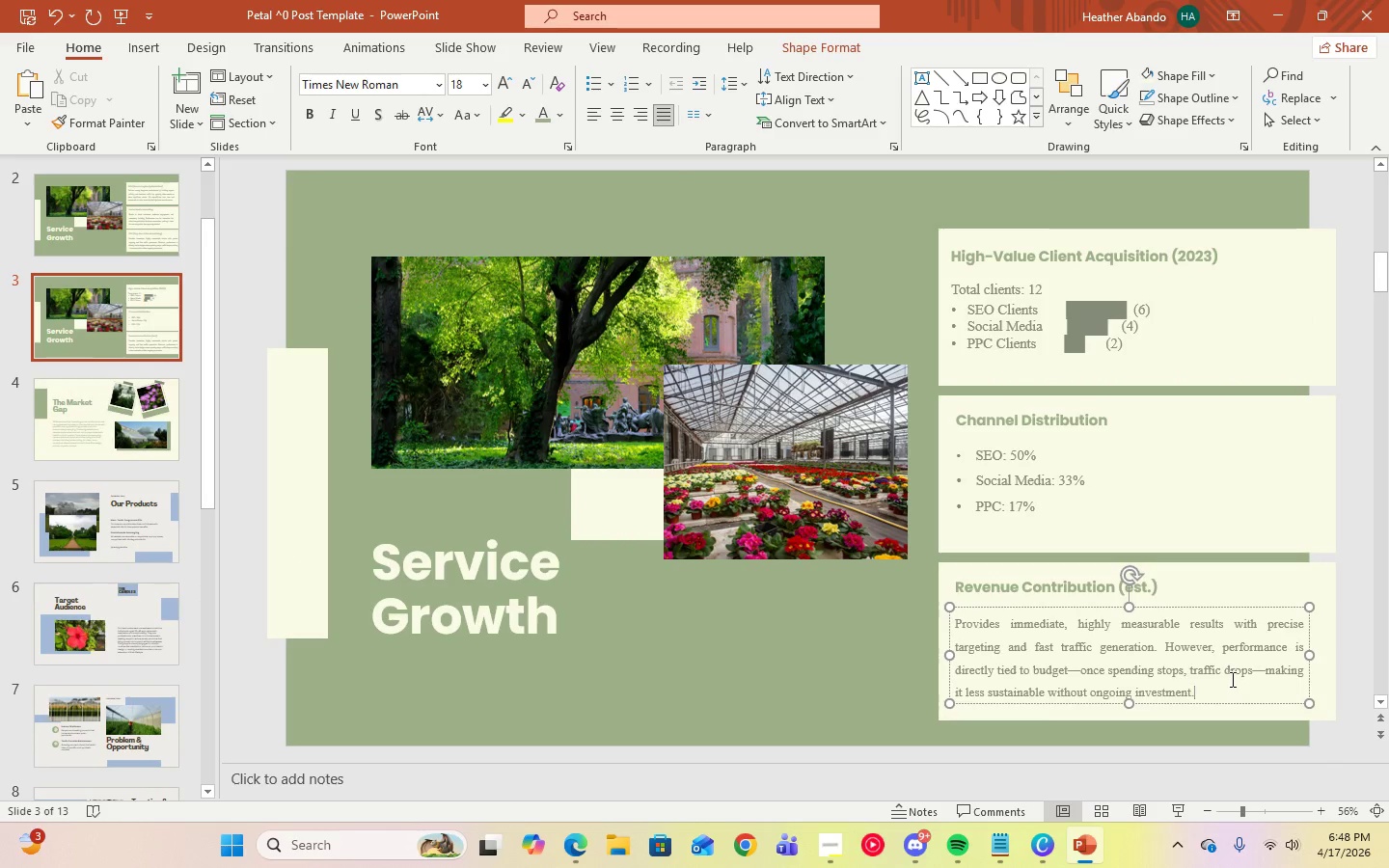 
key(Control+ControlLeft)
 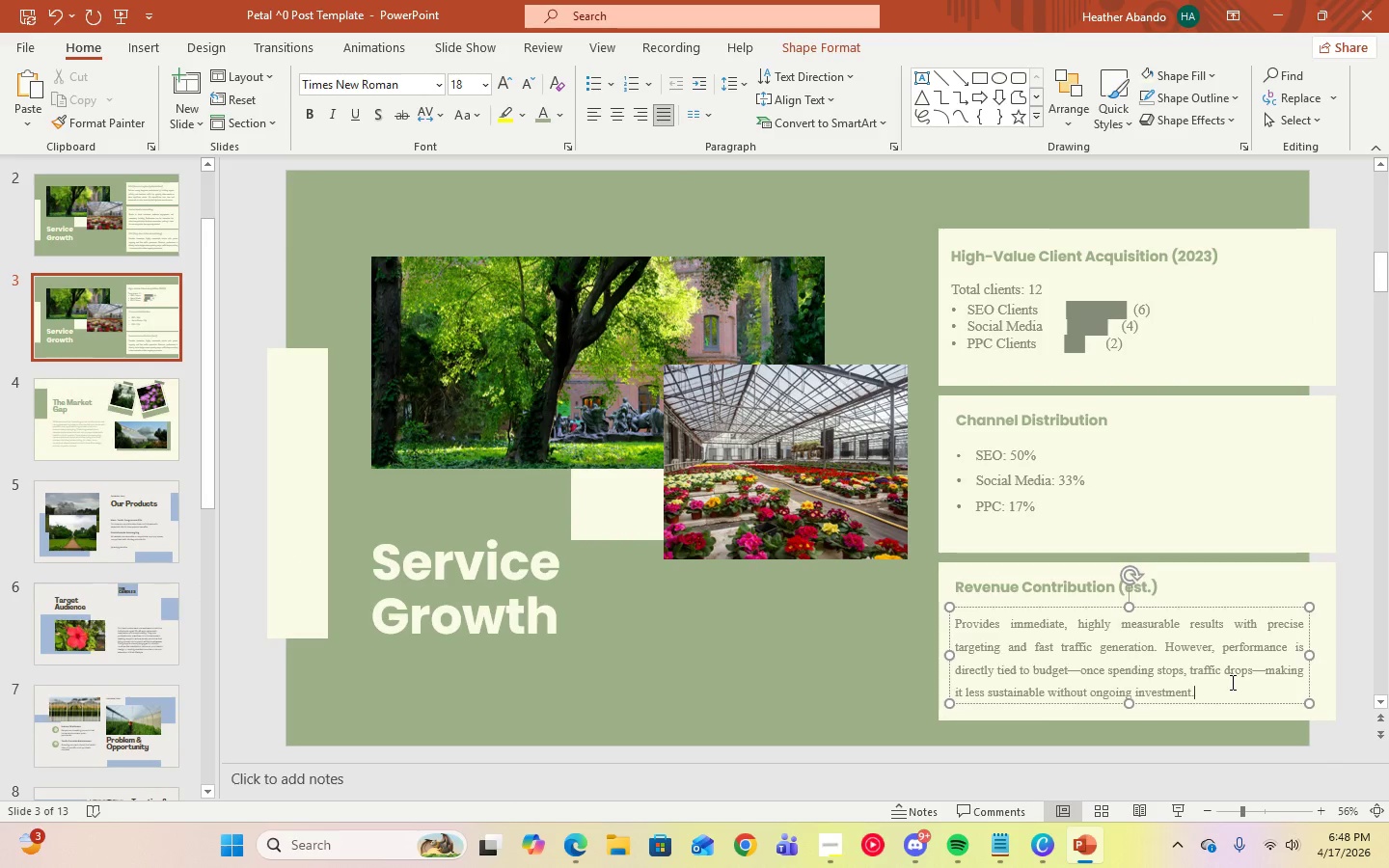 
key(Control+A)
 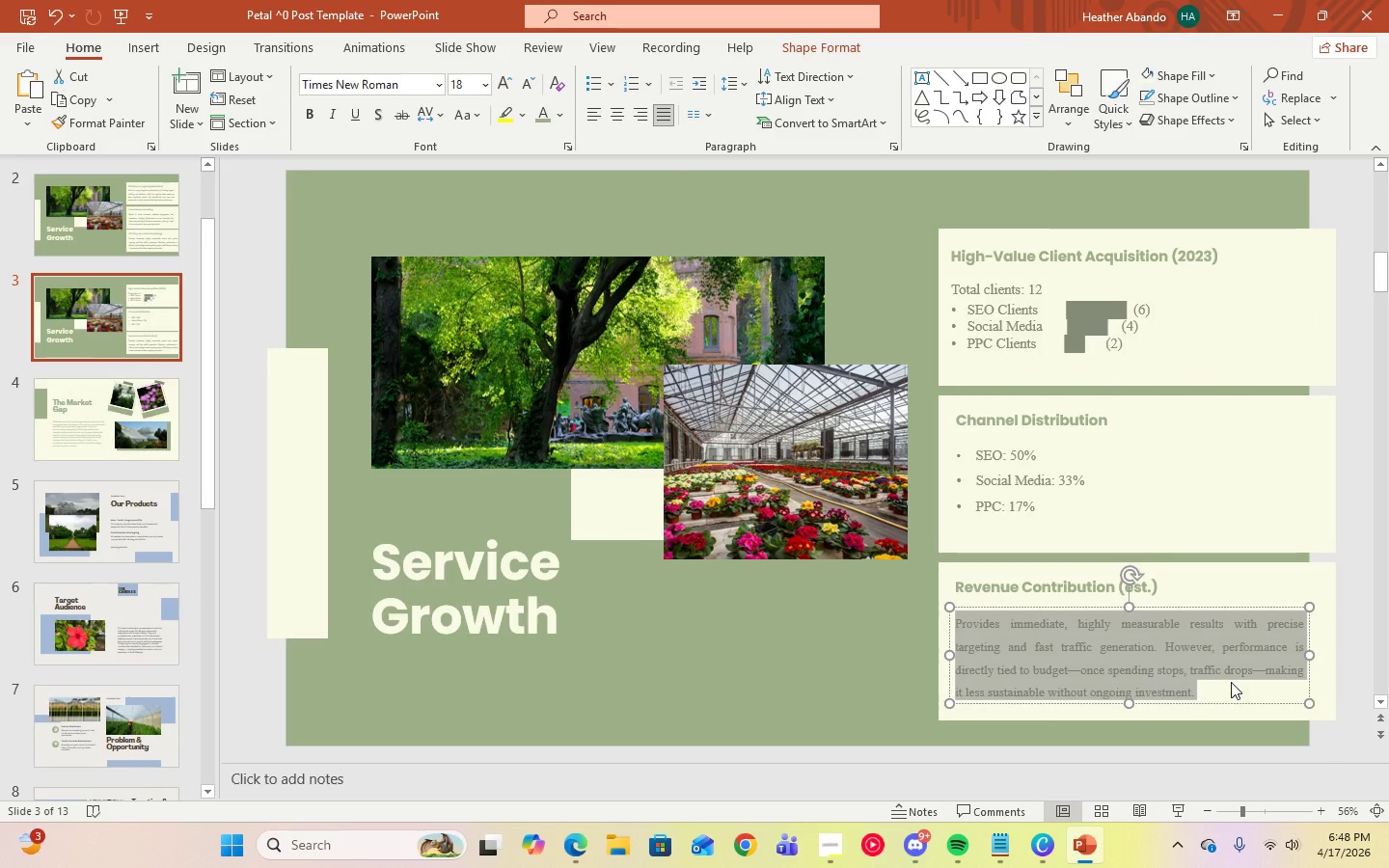 
key(Control+V)
 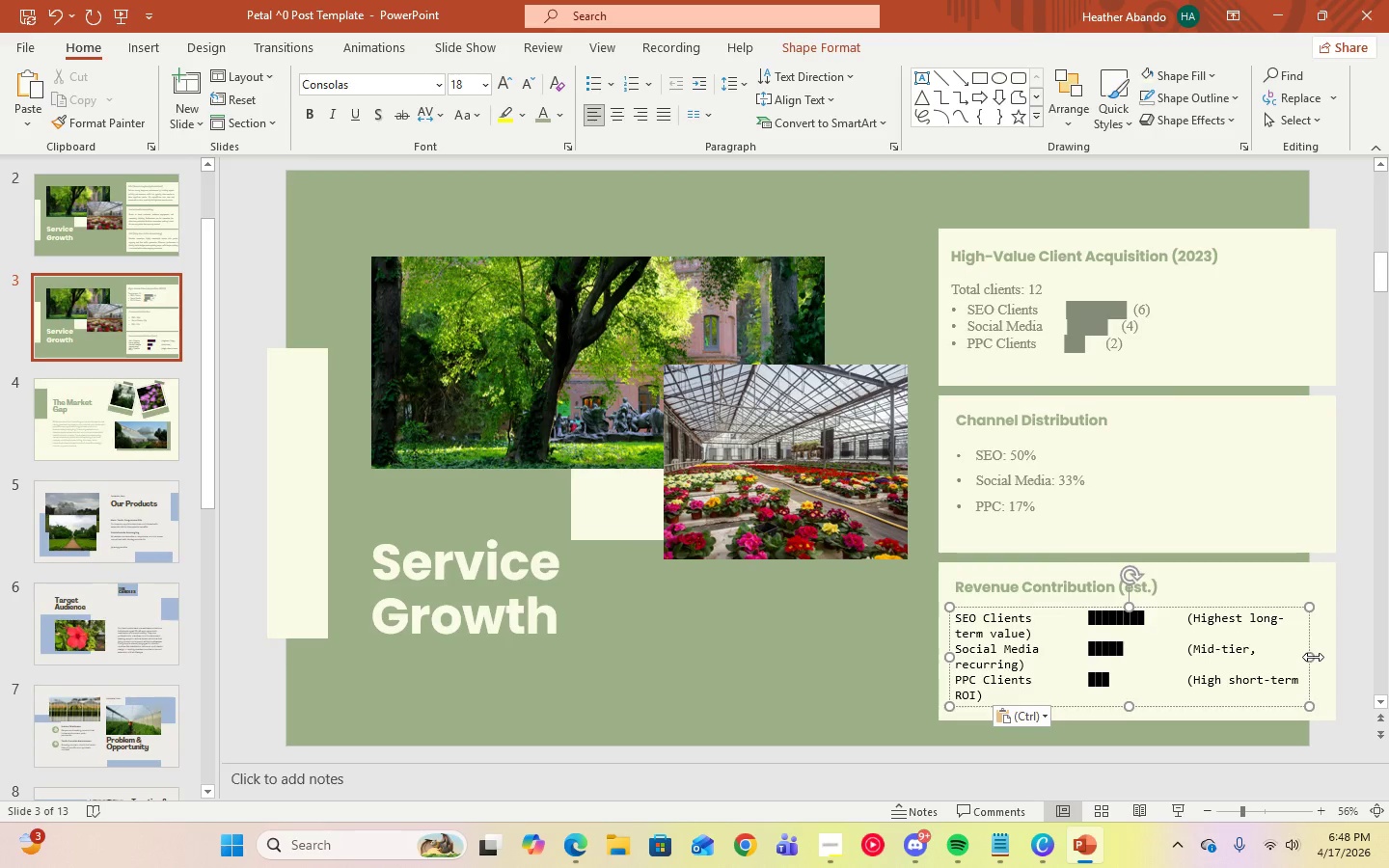 
key(Control+A)
 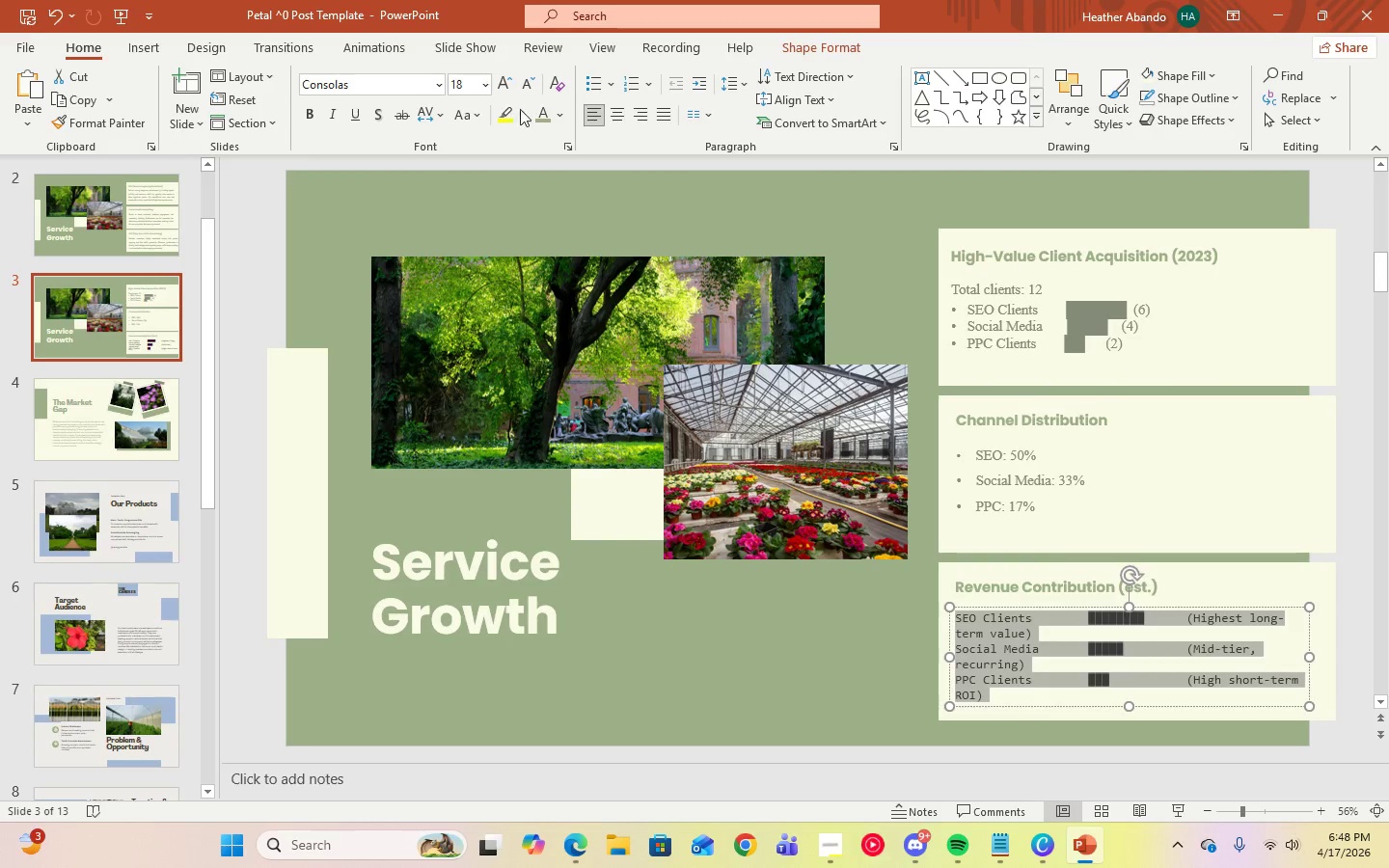 
left_click([558, 119])
 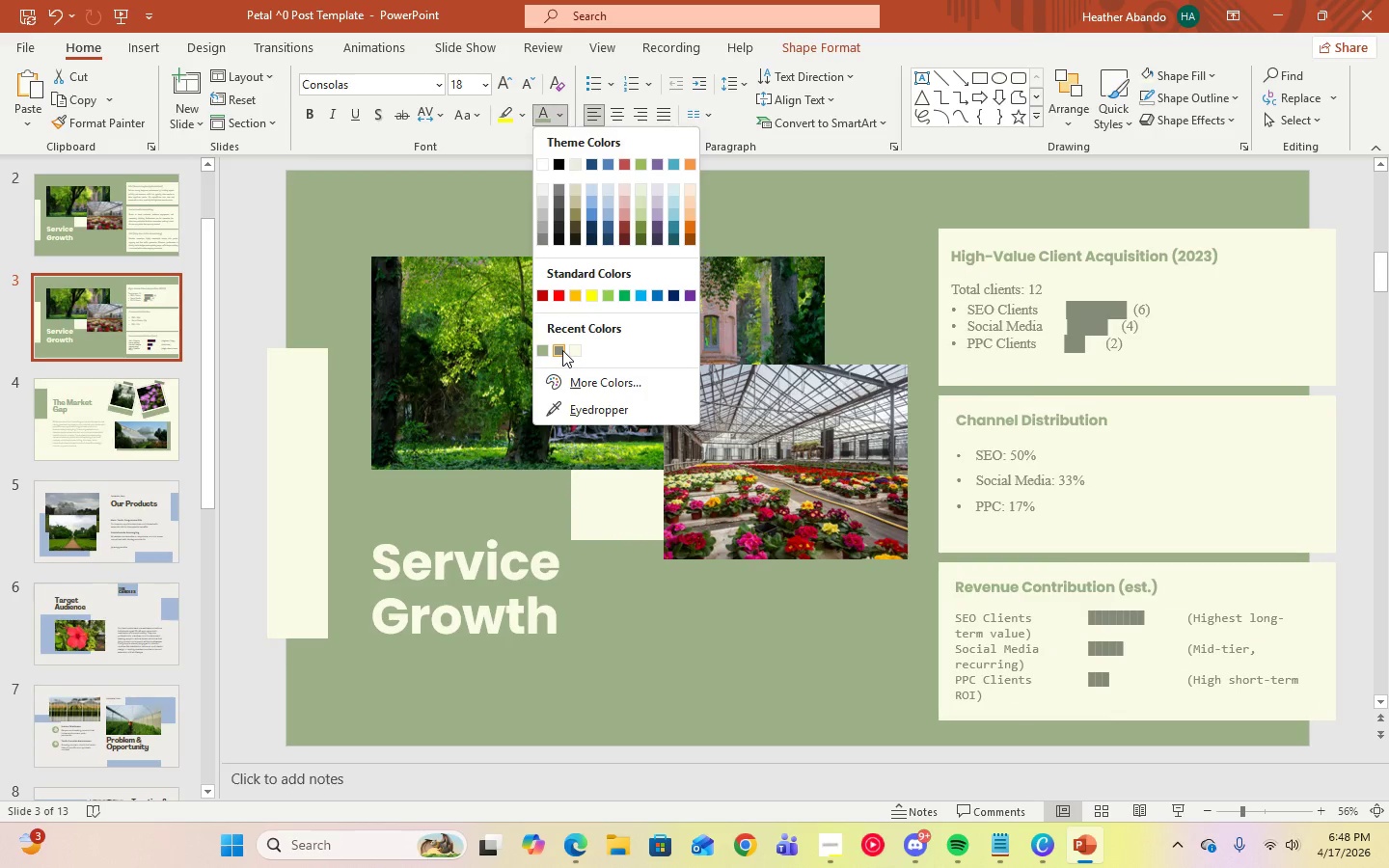 
left_click([562, 350])
 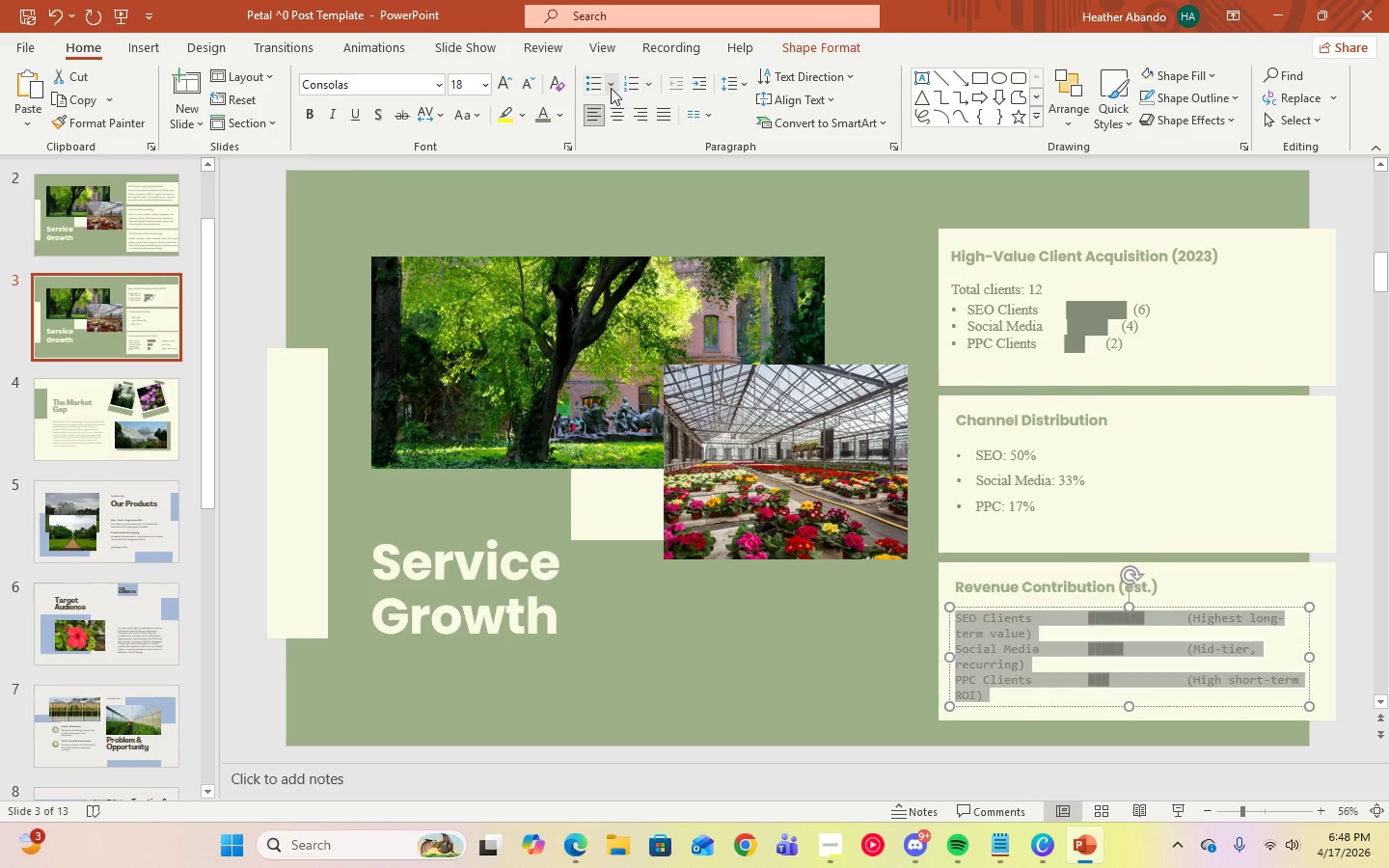 
left_click([611, 88])
 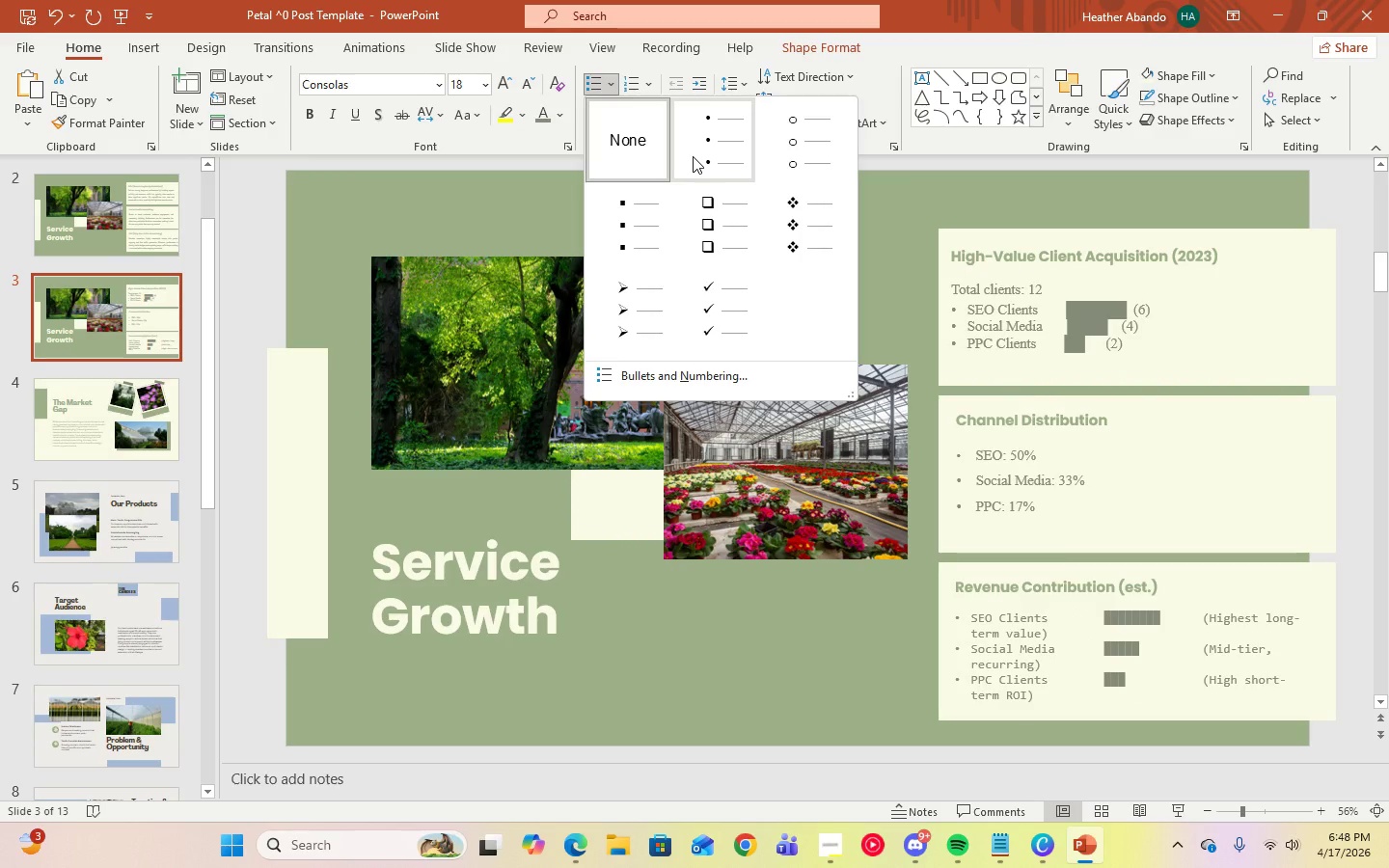 
left_click([693, 156])
 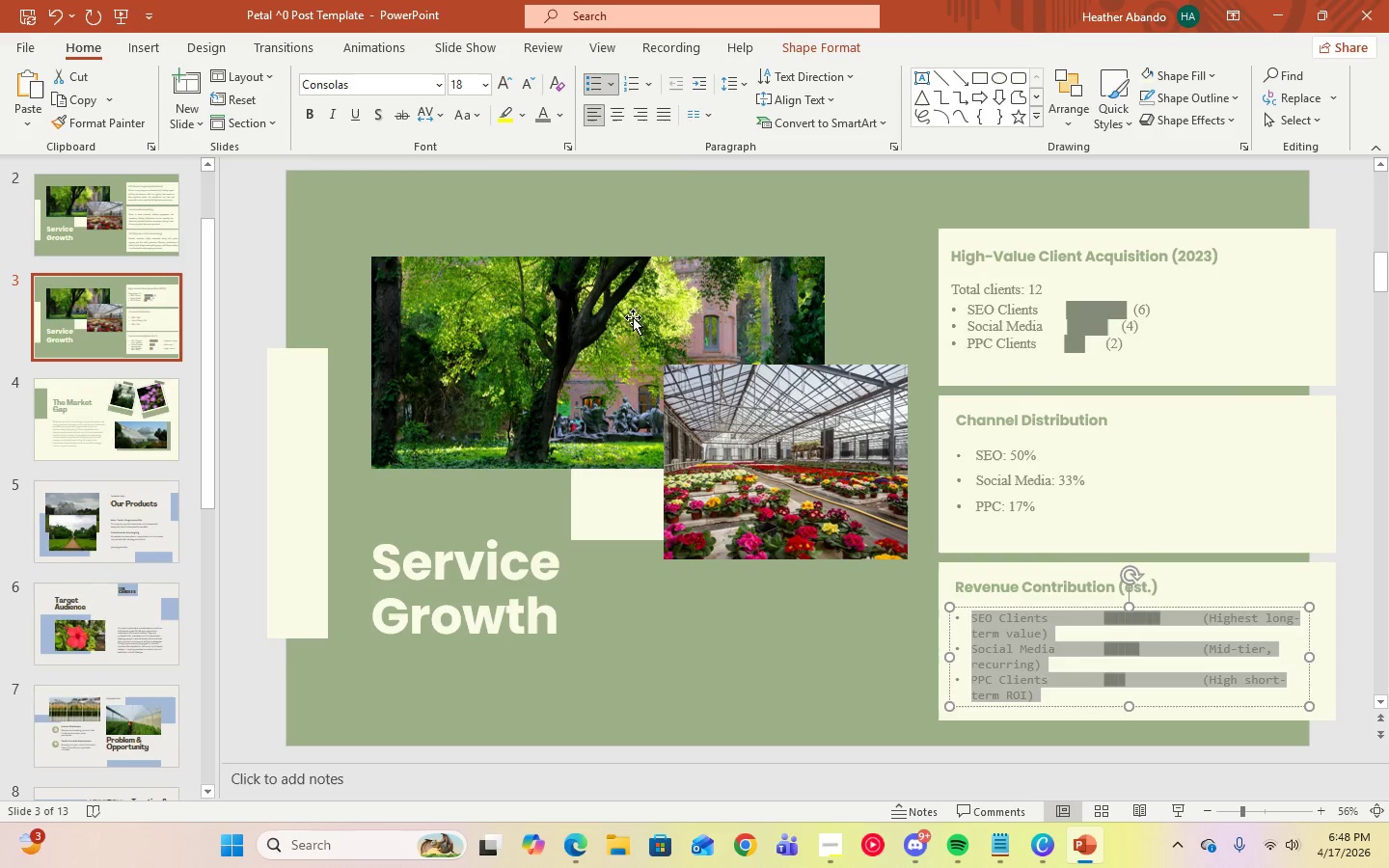 
left_click([436, 88])
 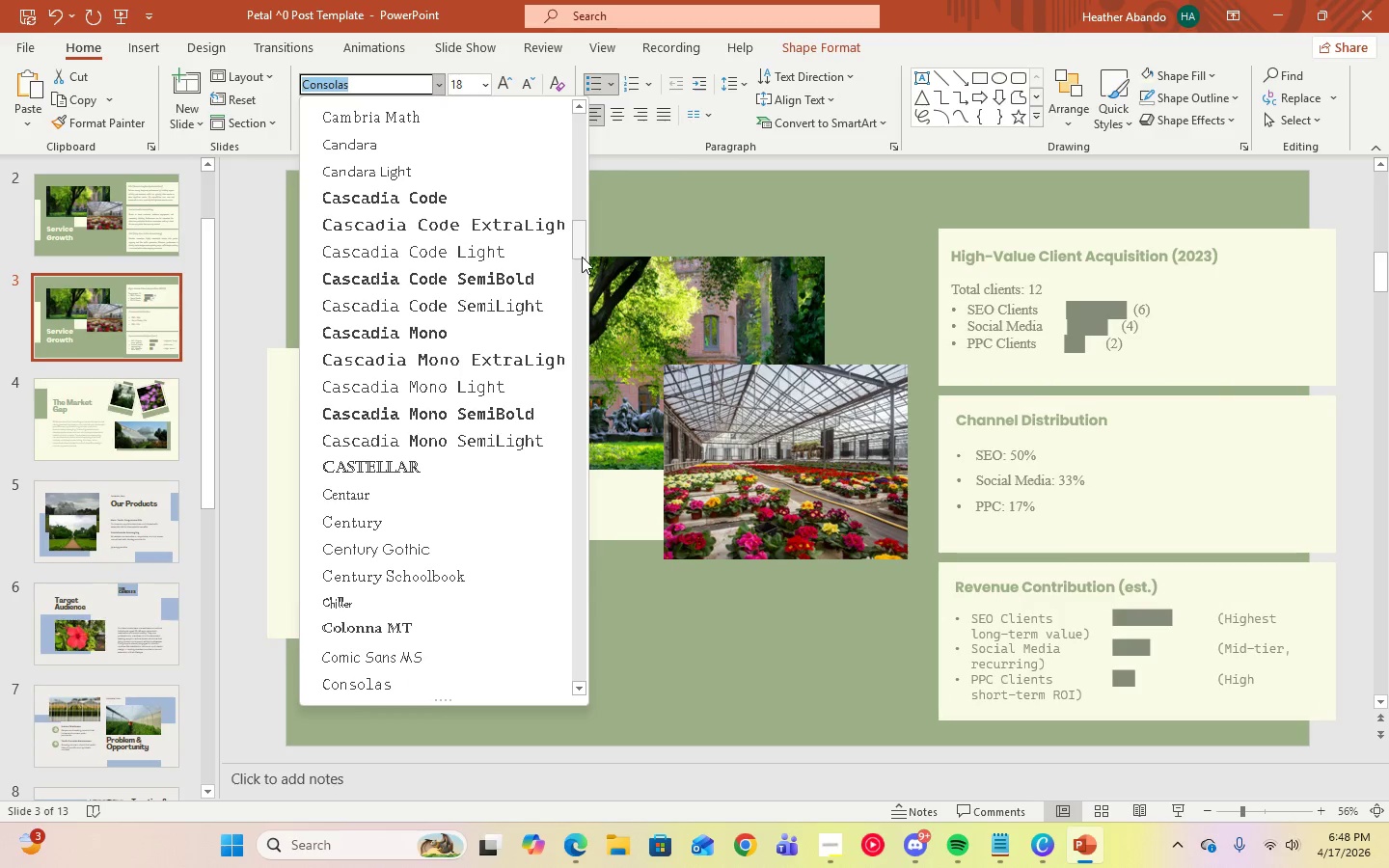 
left_click_drag(start_coordinate=[582, 257], to_coordinate=[580, 133])
 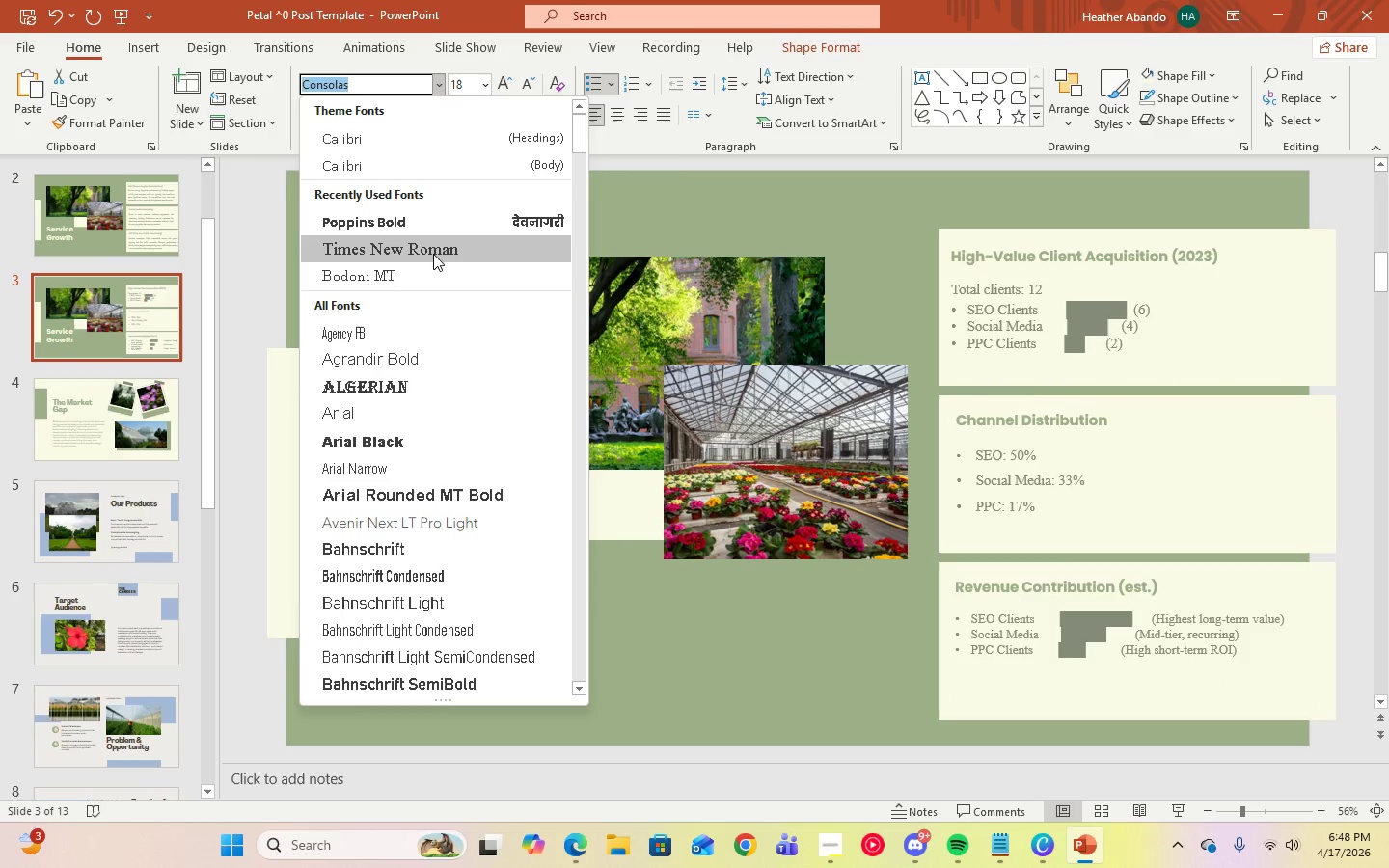 
left_click([433, 254])
 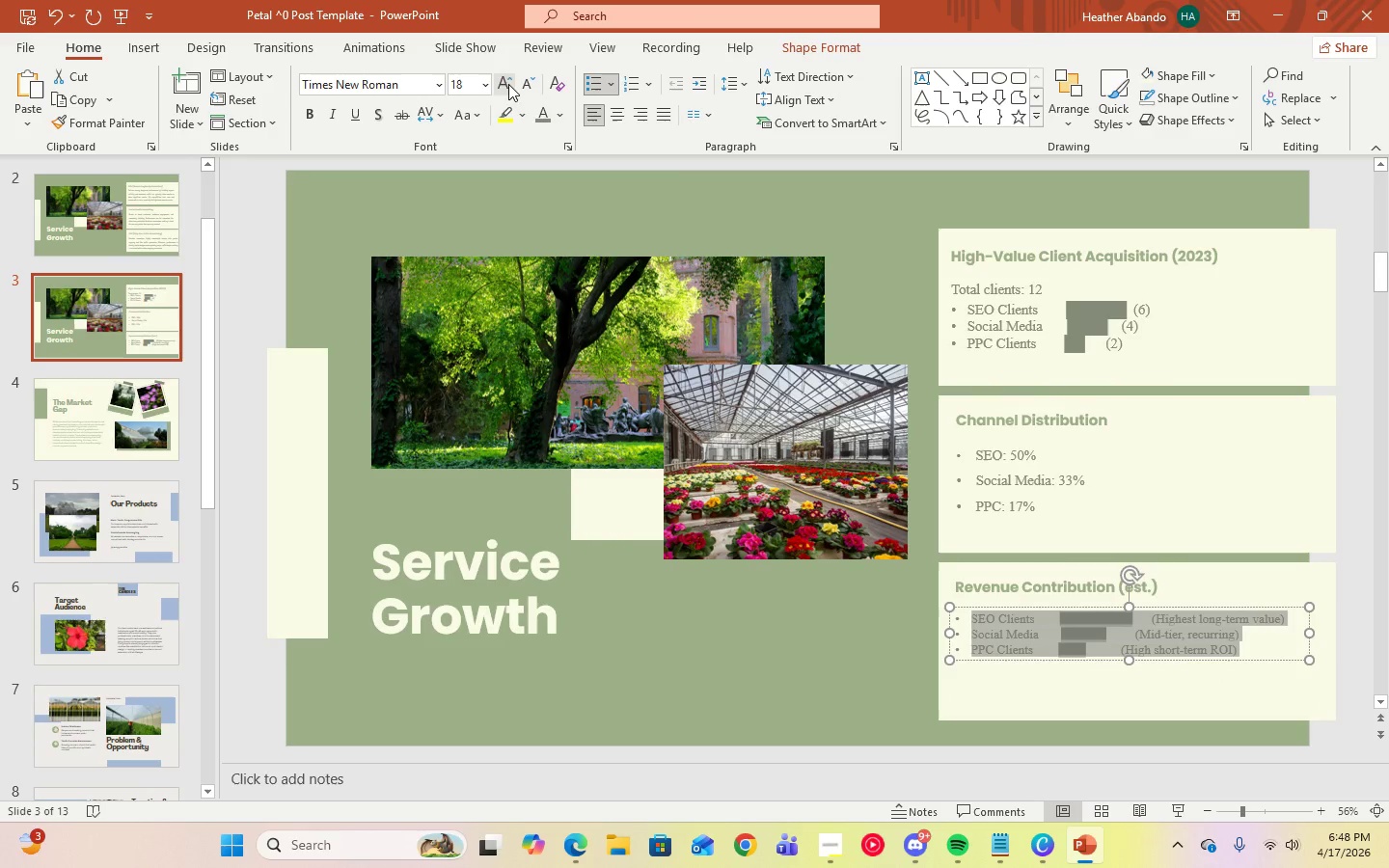 
left_click([483, 84])
 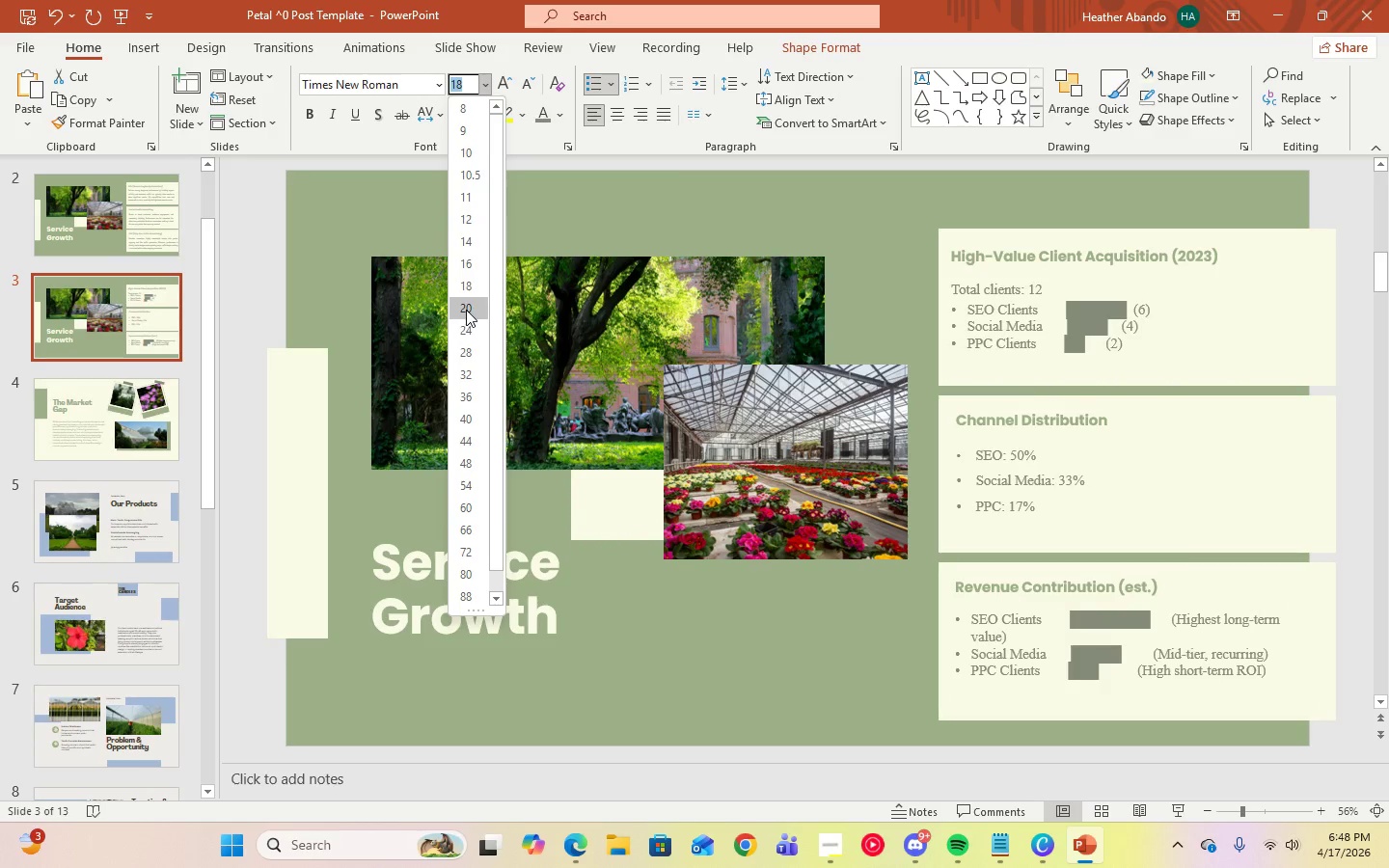 
left_click([466, 310])
 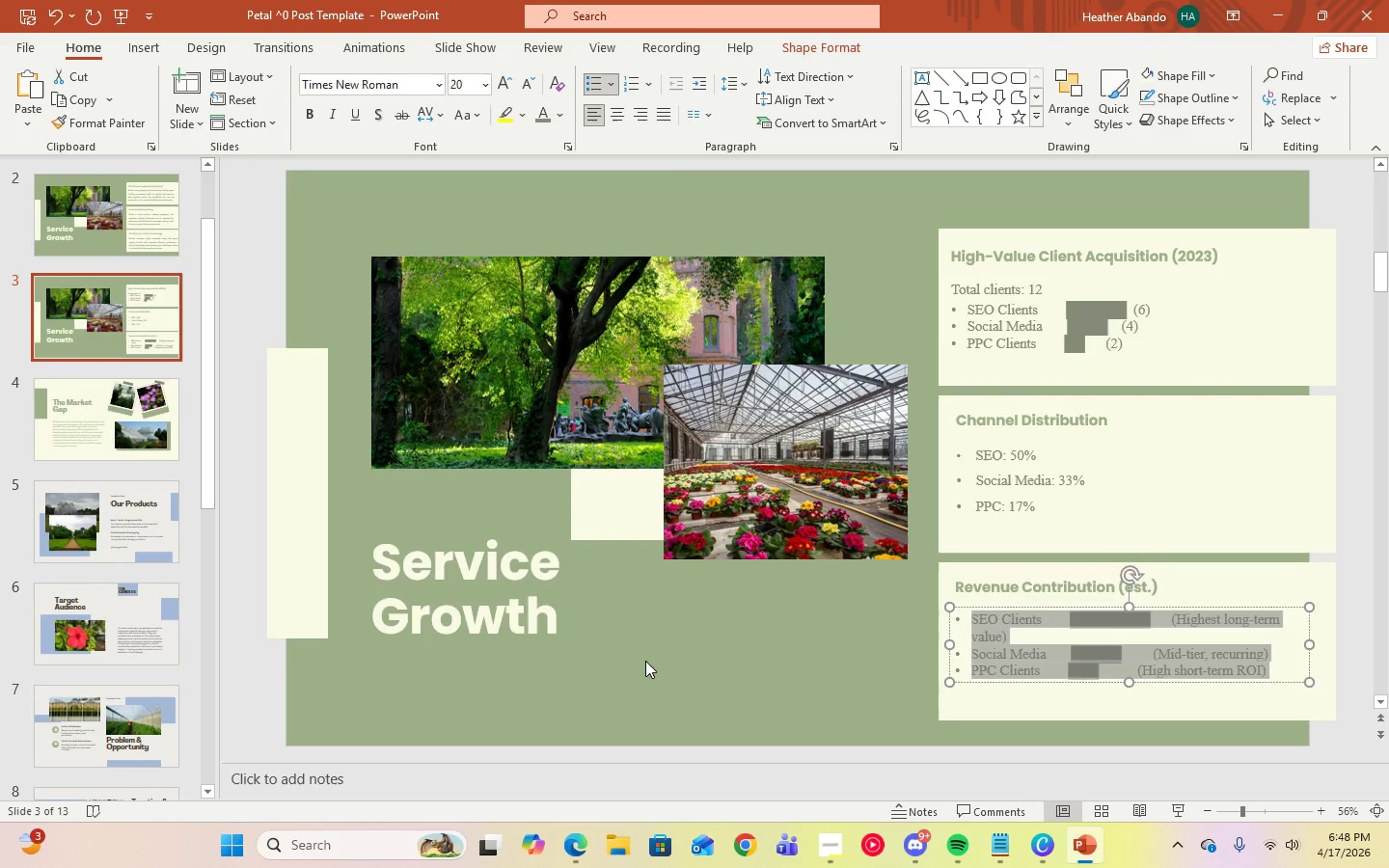 
left_click([686, 677])
 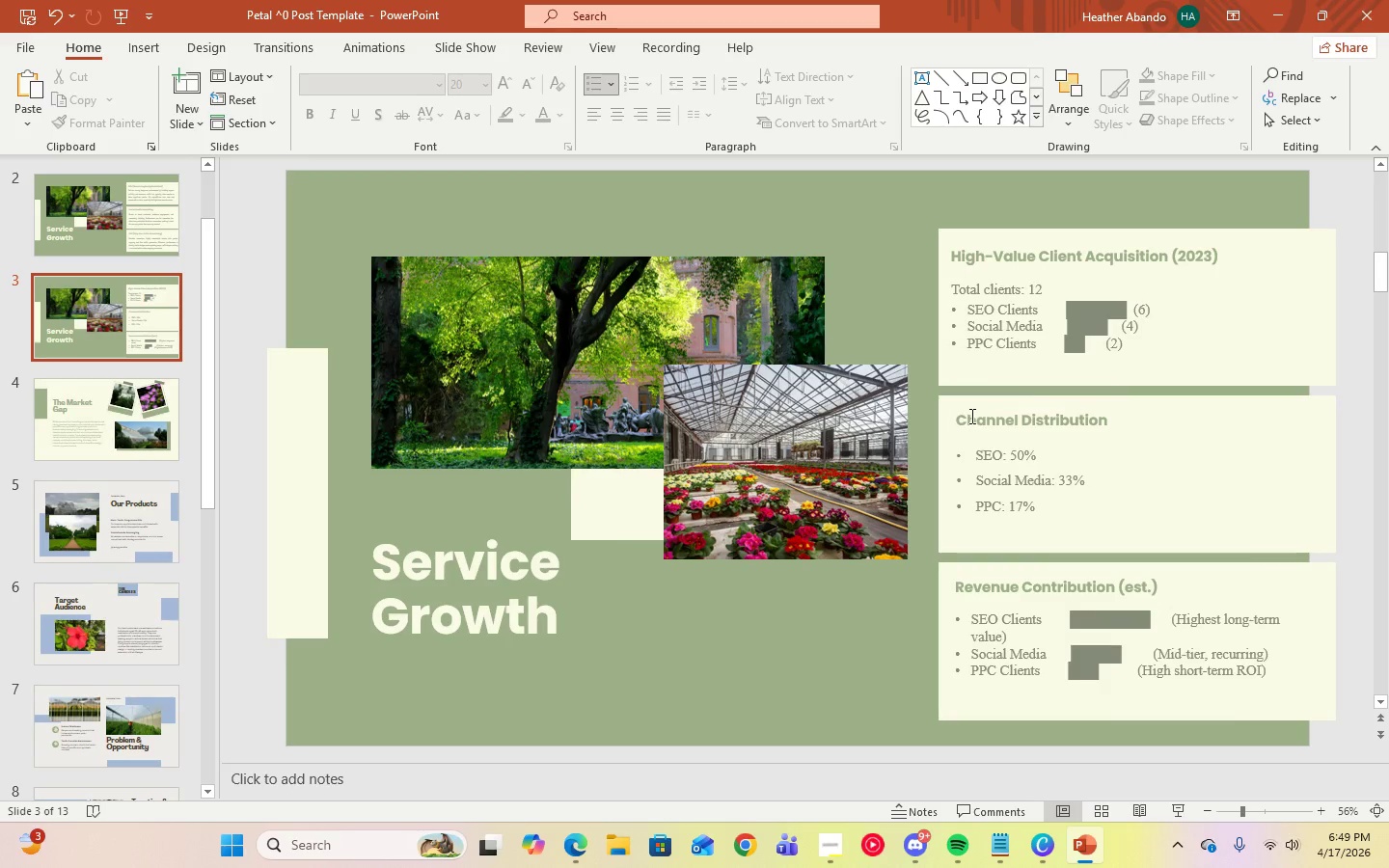 
wait(5.09)
 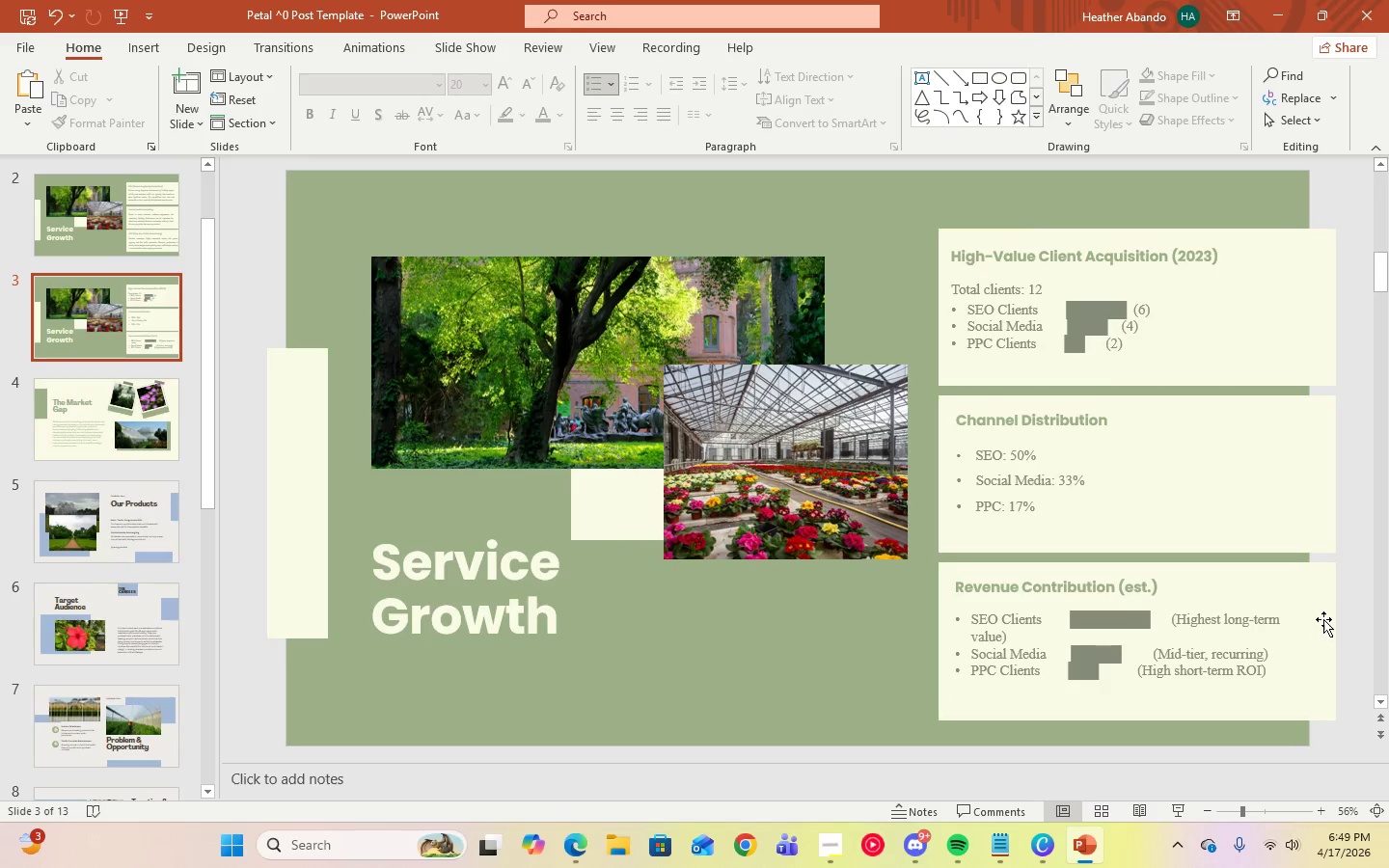 
left_click([1049, 341])
 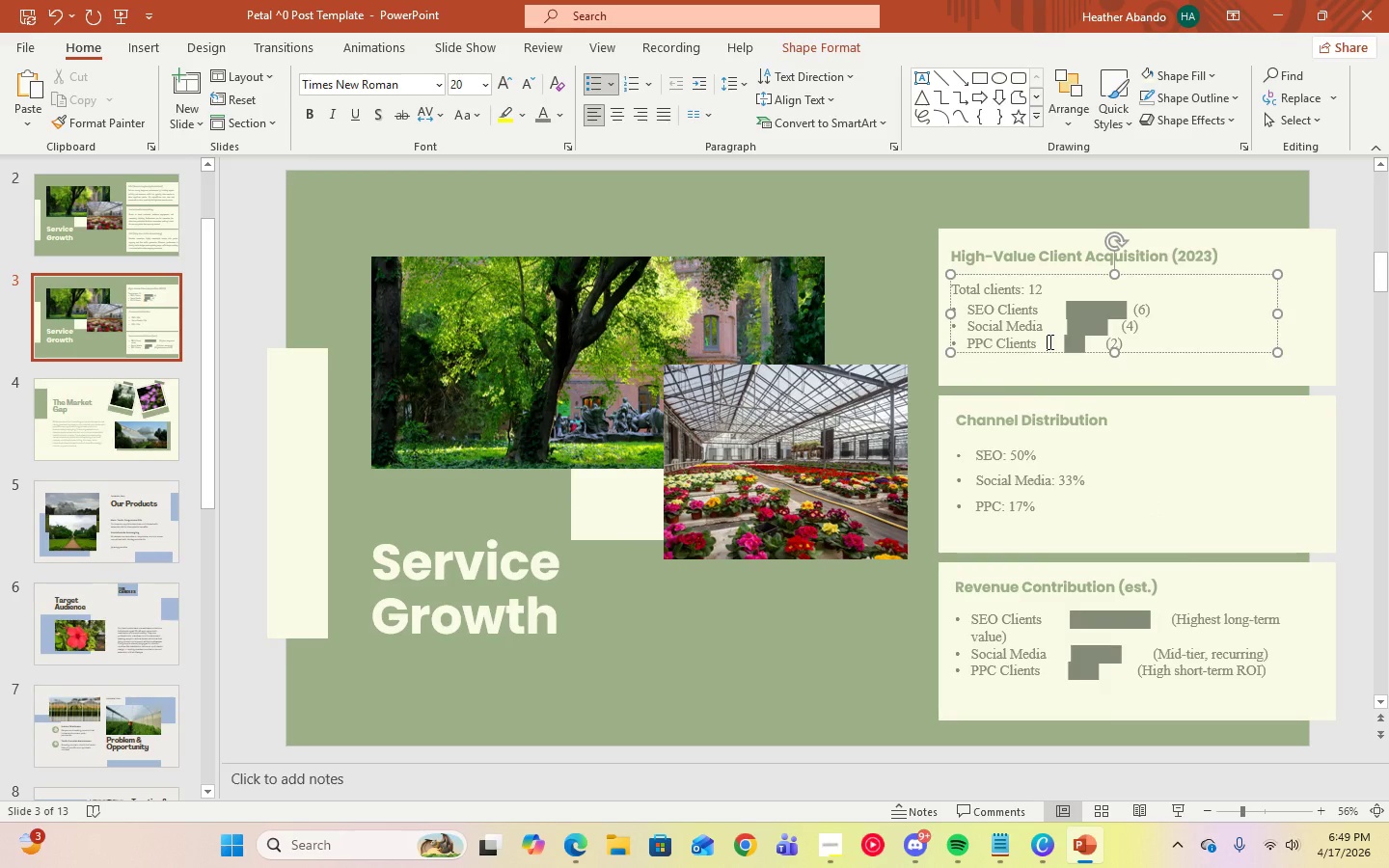 
key(Control+A)
 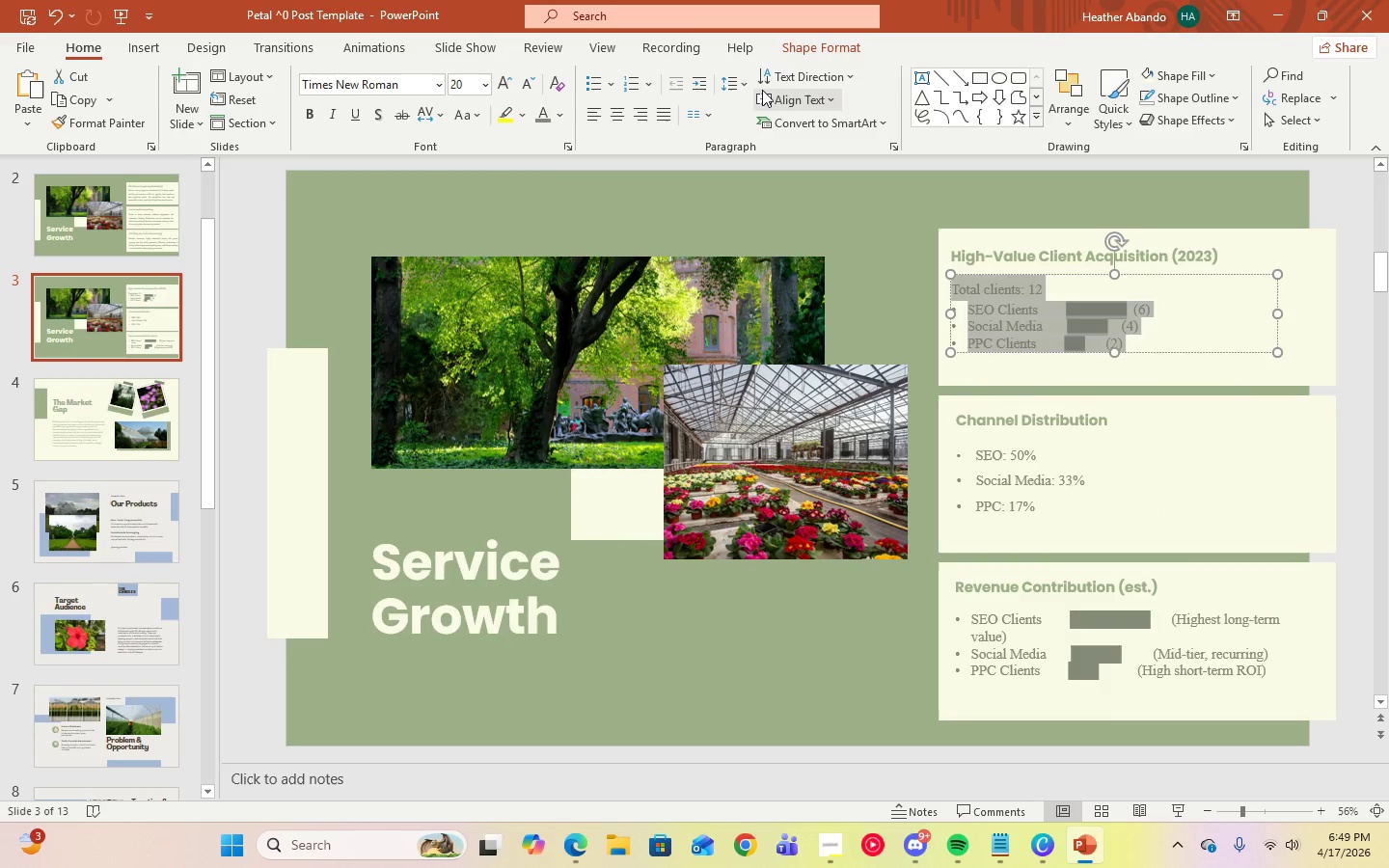 
left_click([746, 85])
 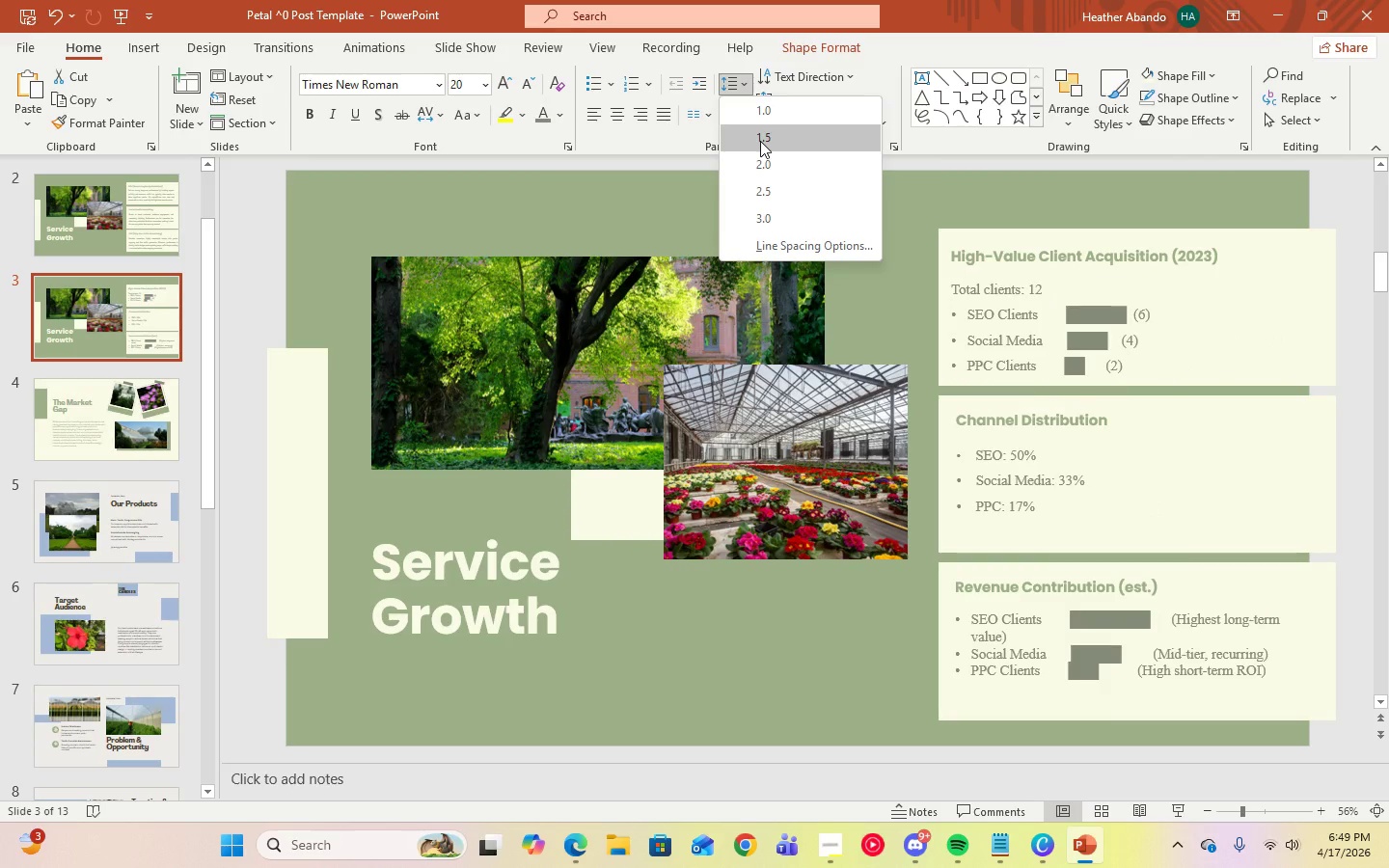 
left_click([760, 141])
 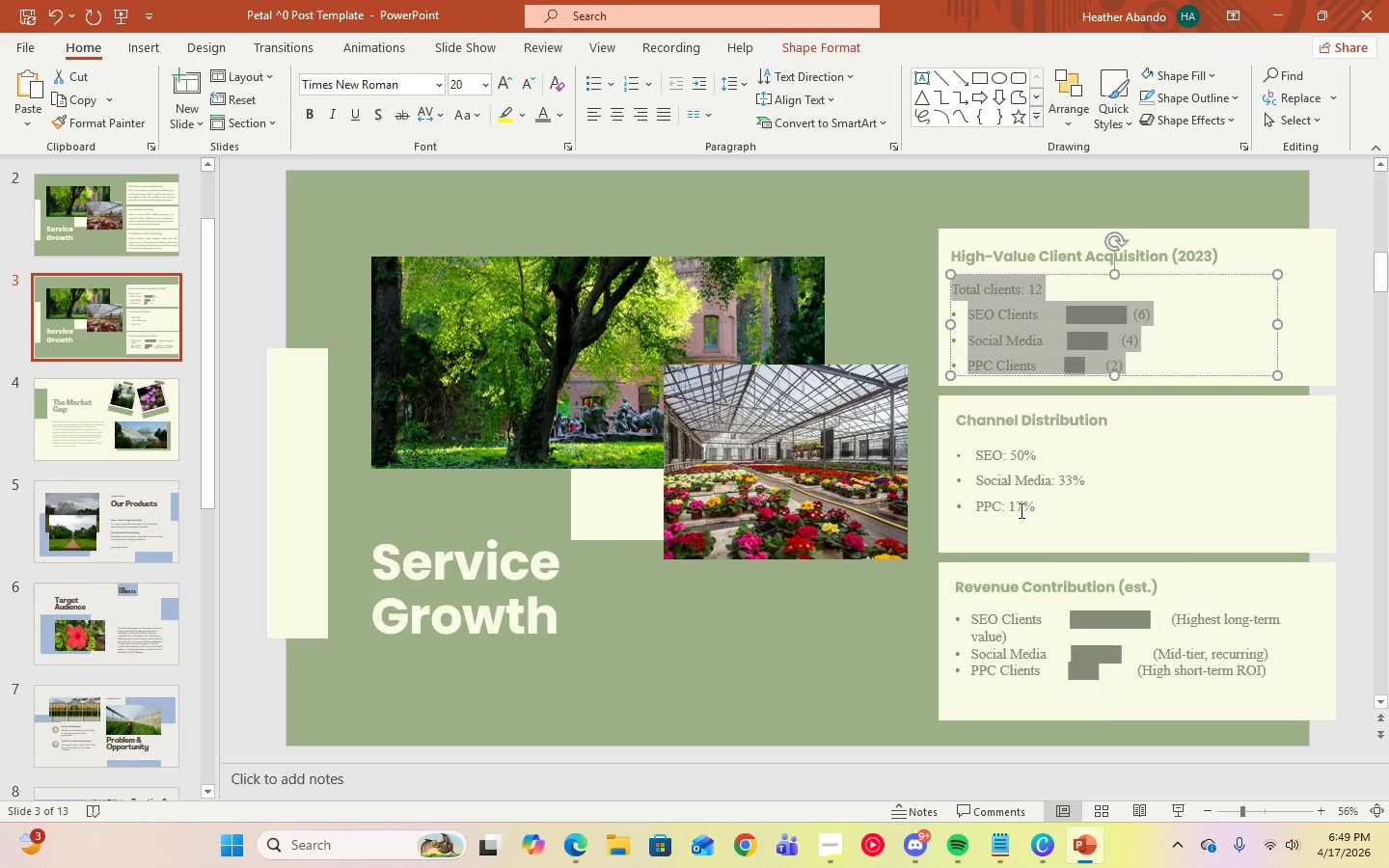 
left_click([1035, 503])
 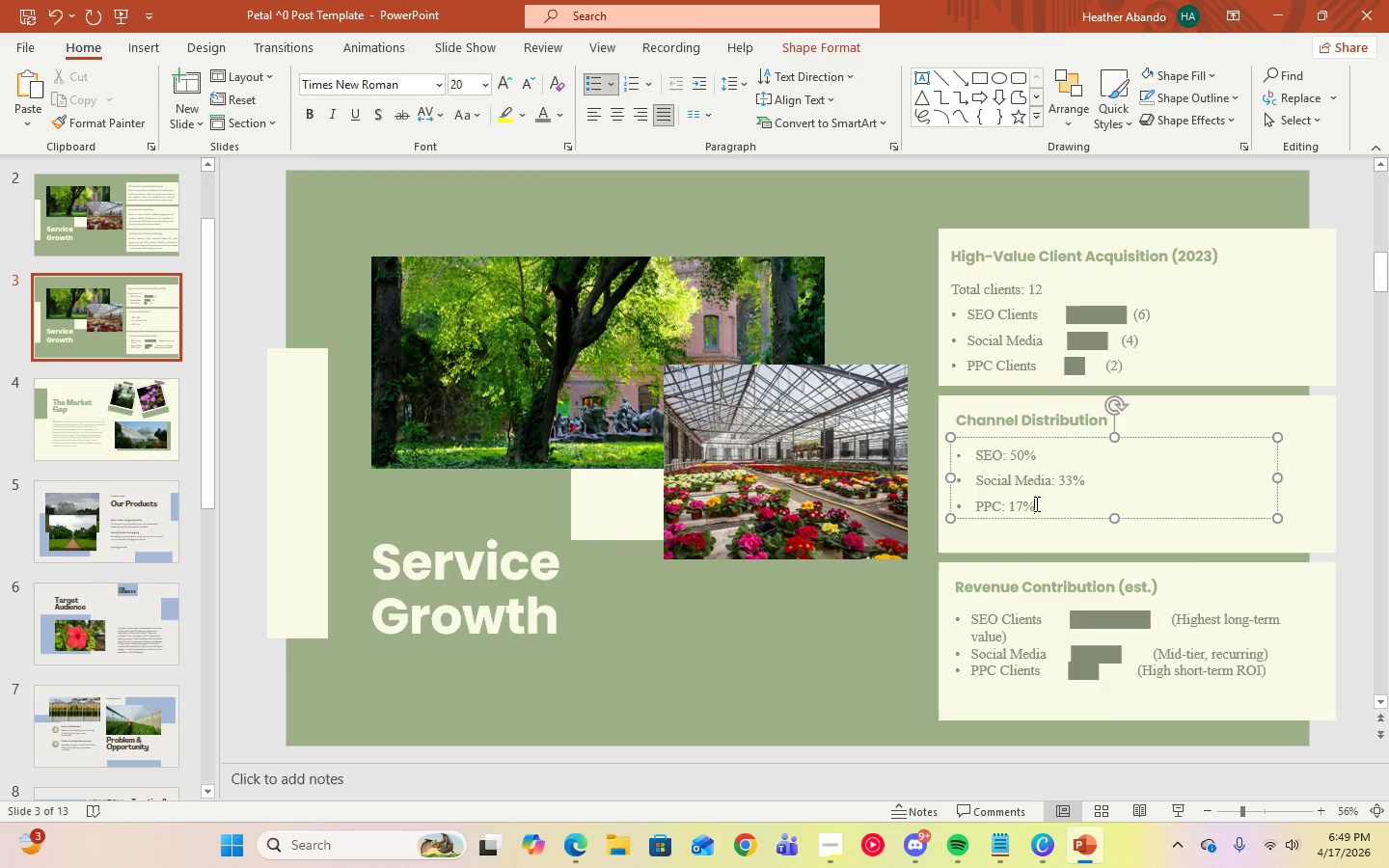 
key(Control+A)
 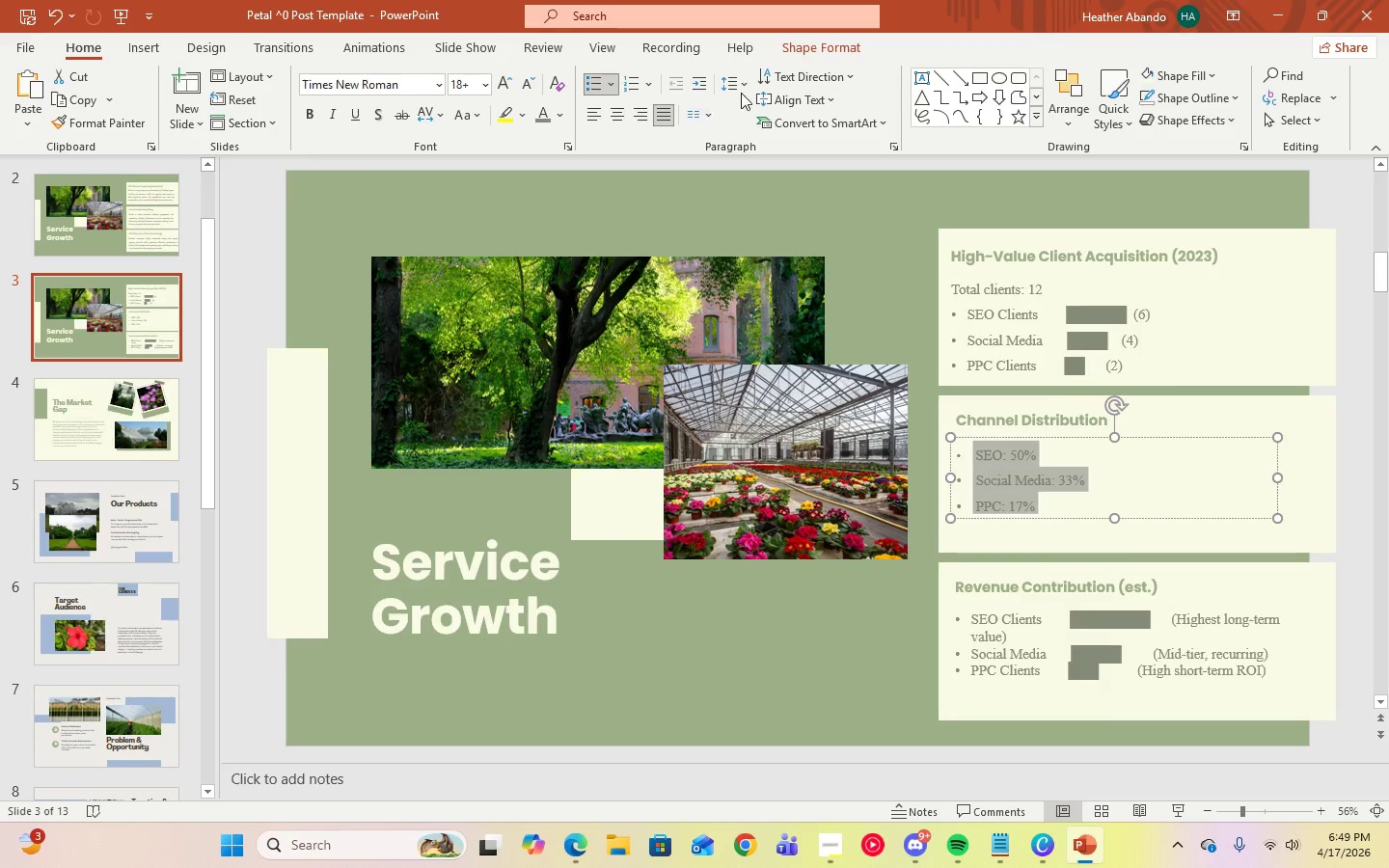 
left_click([744, 88])
 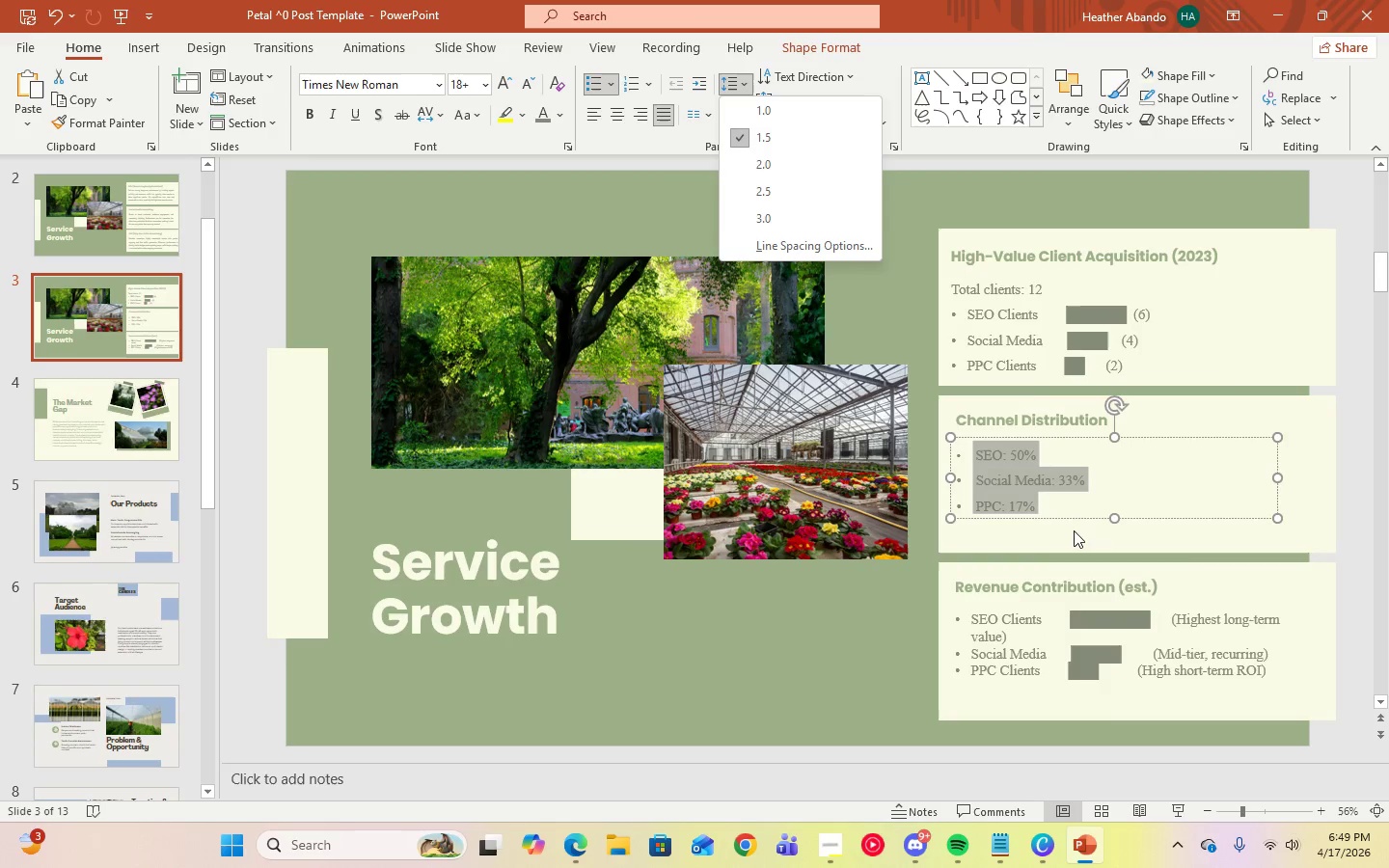 
left_click([1043, 621])
 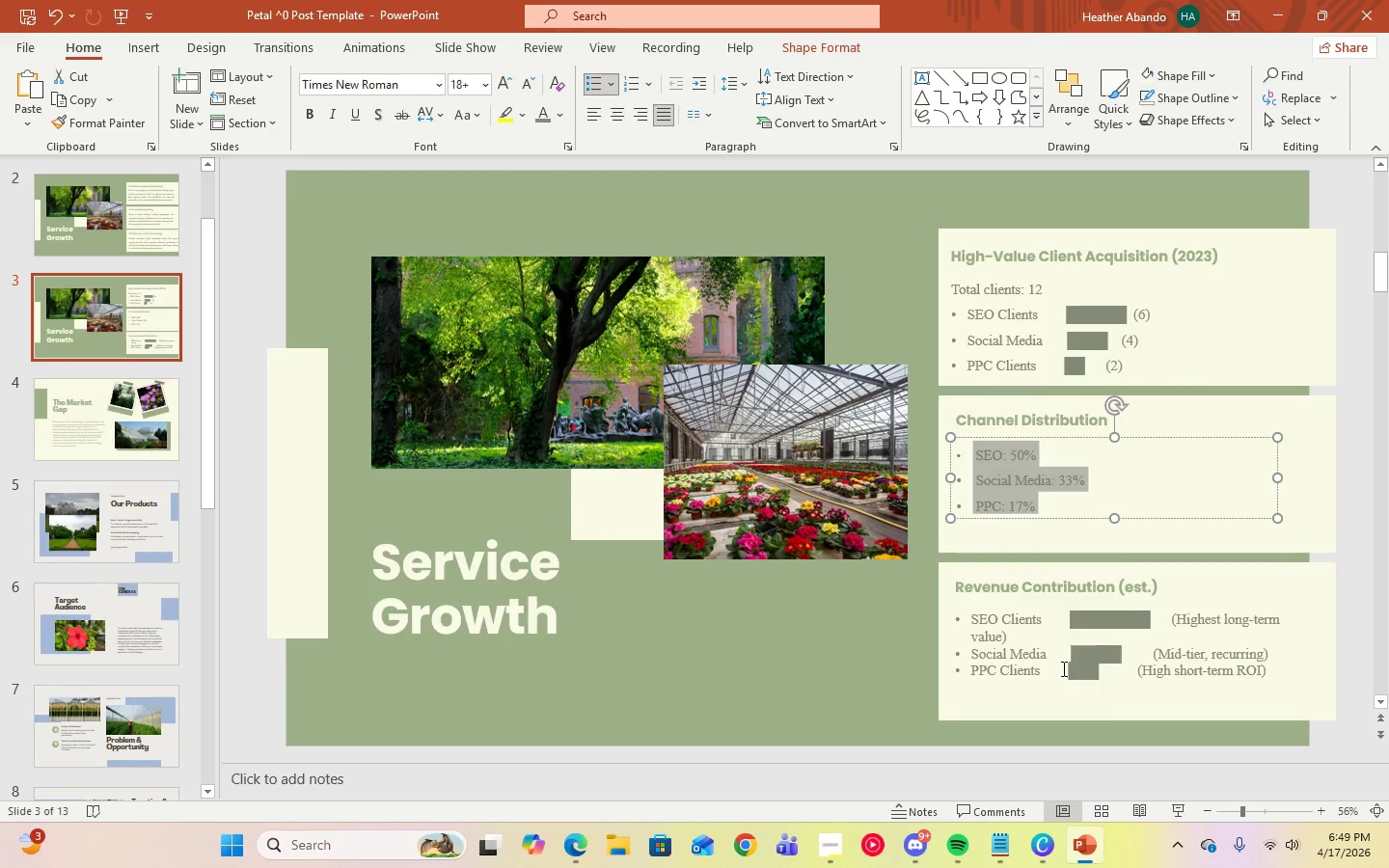 
left_click([1059, 670])
 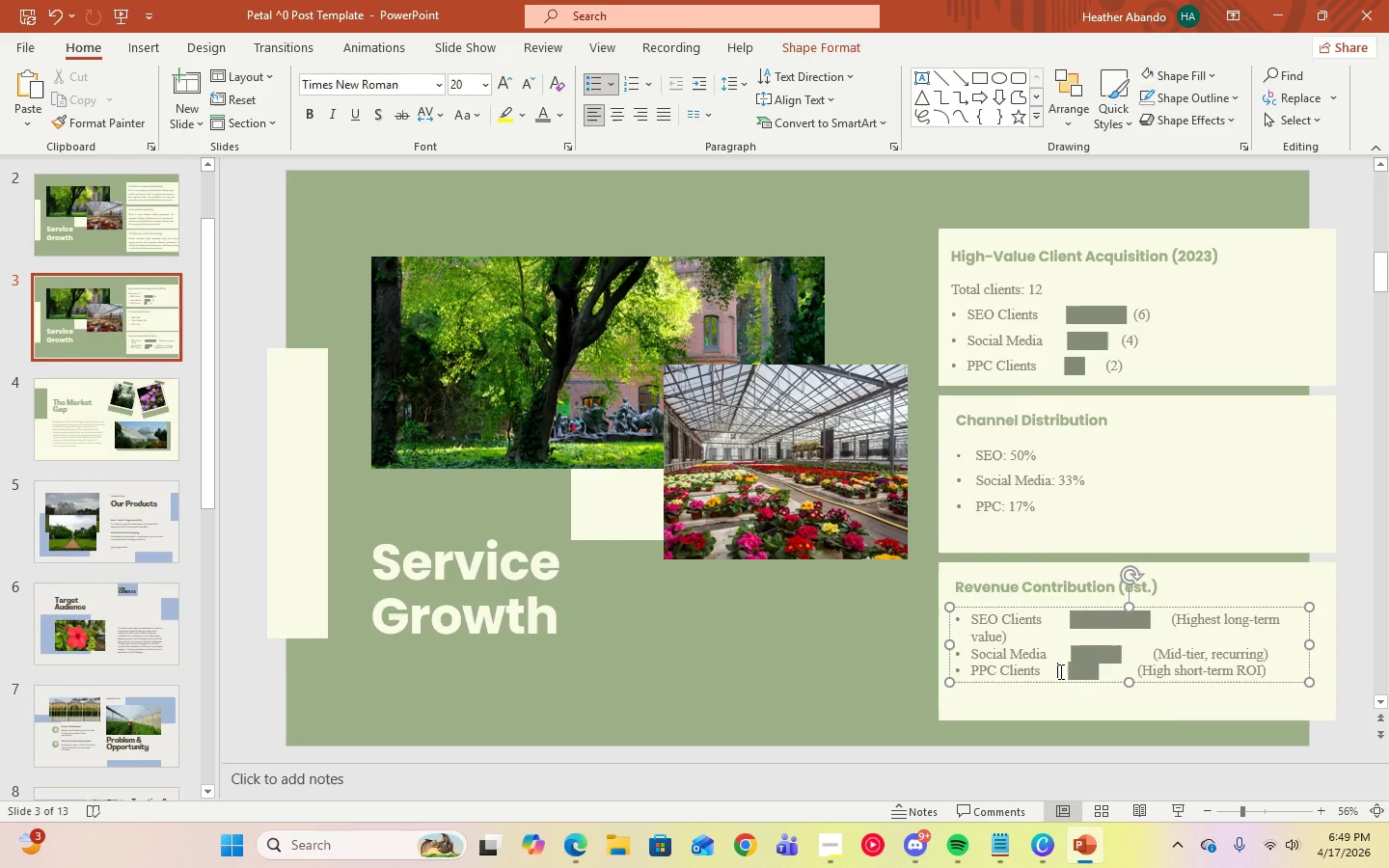 
key(Control+A)
 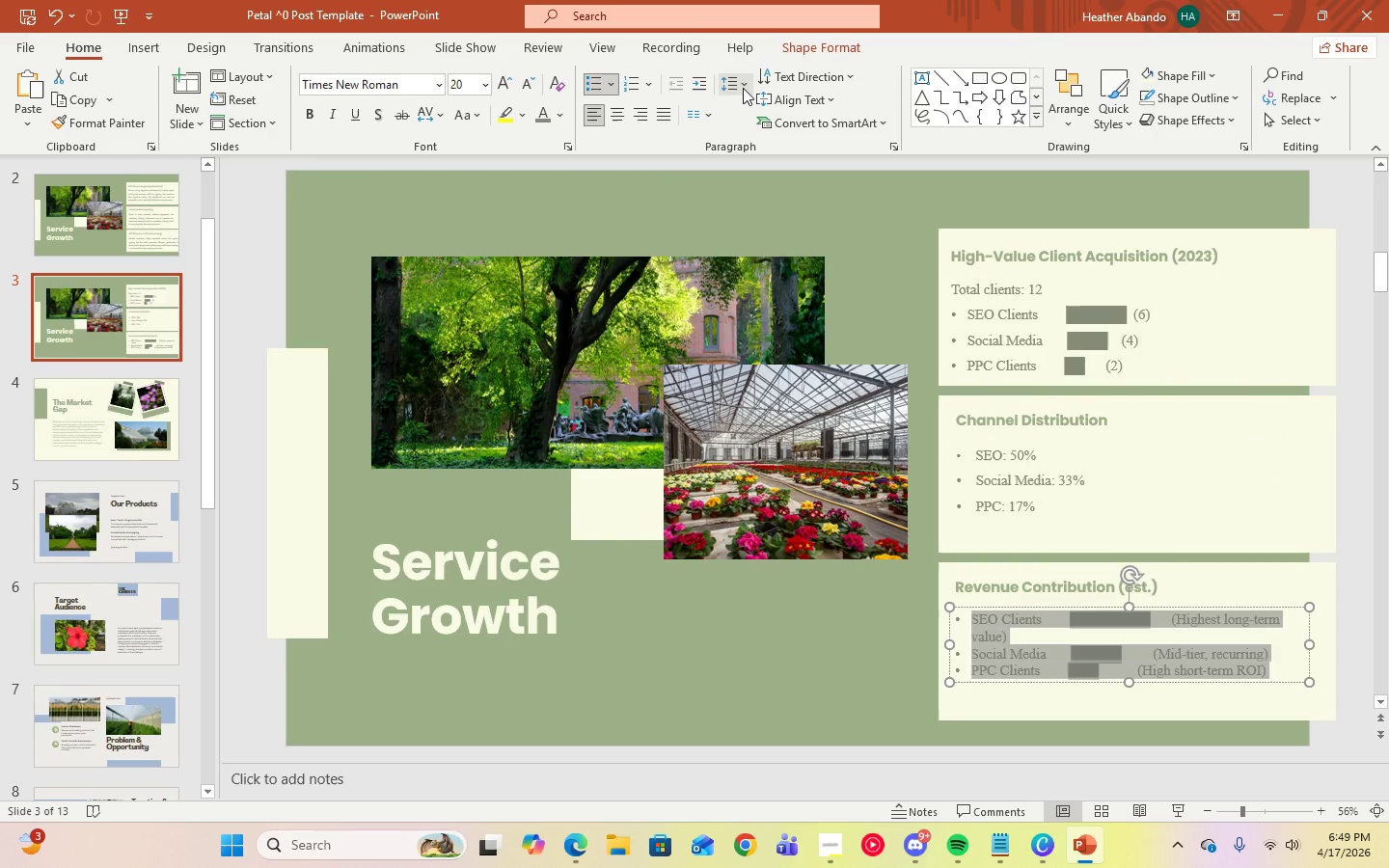 
left_click([743, 87])
 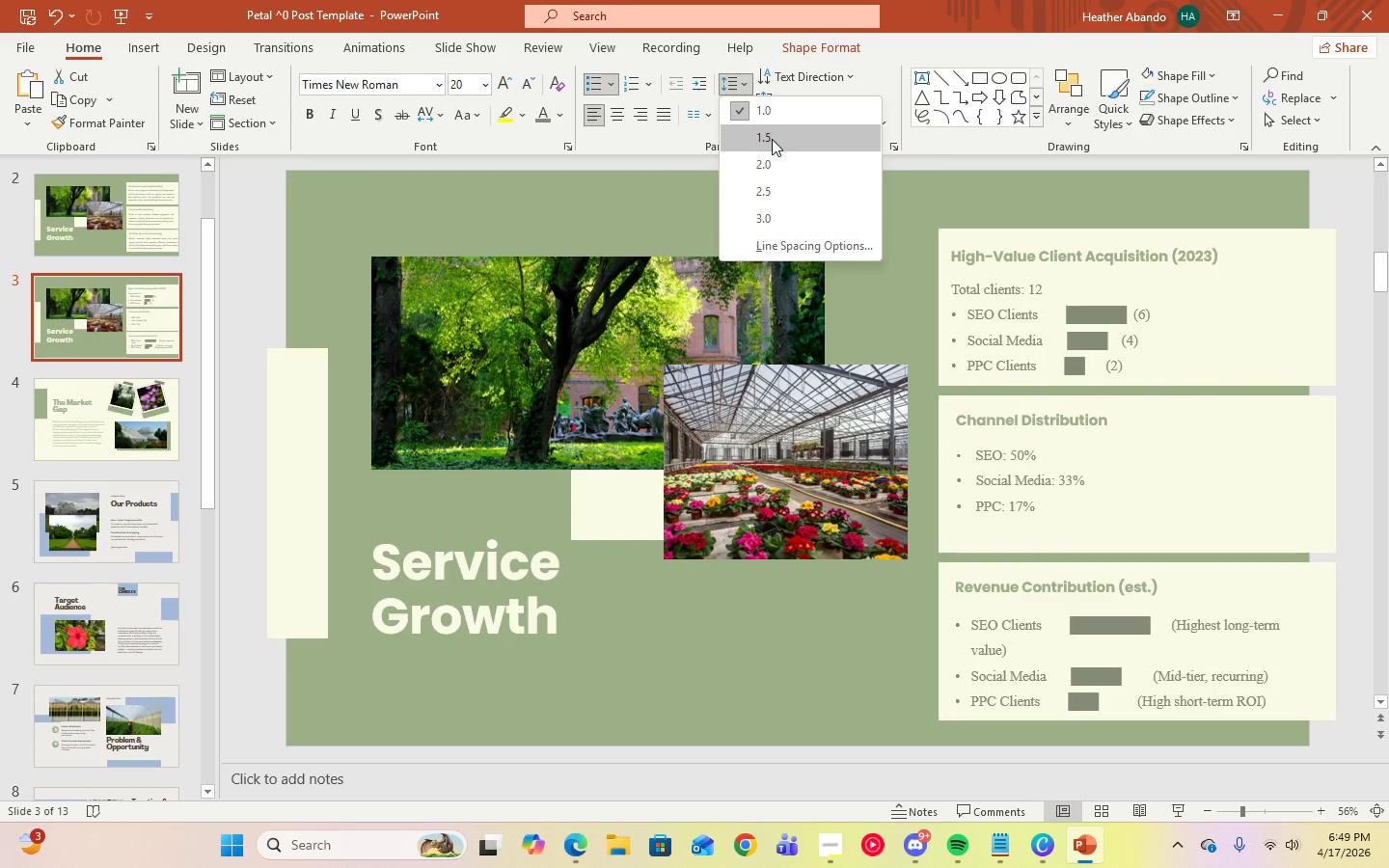 
left_click([772, 139])
 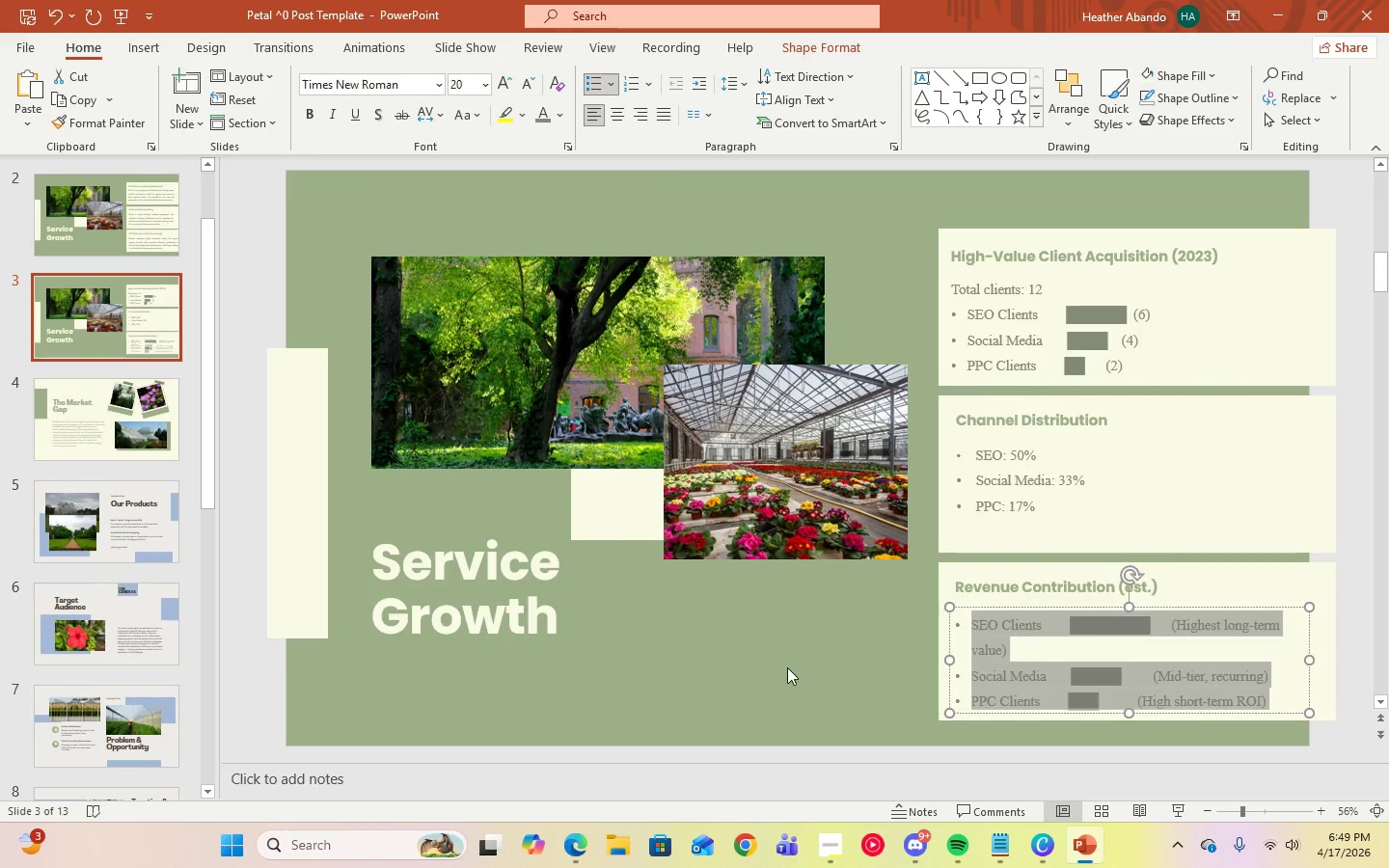 
left_click([785, 668])
 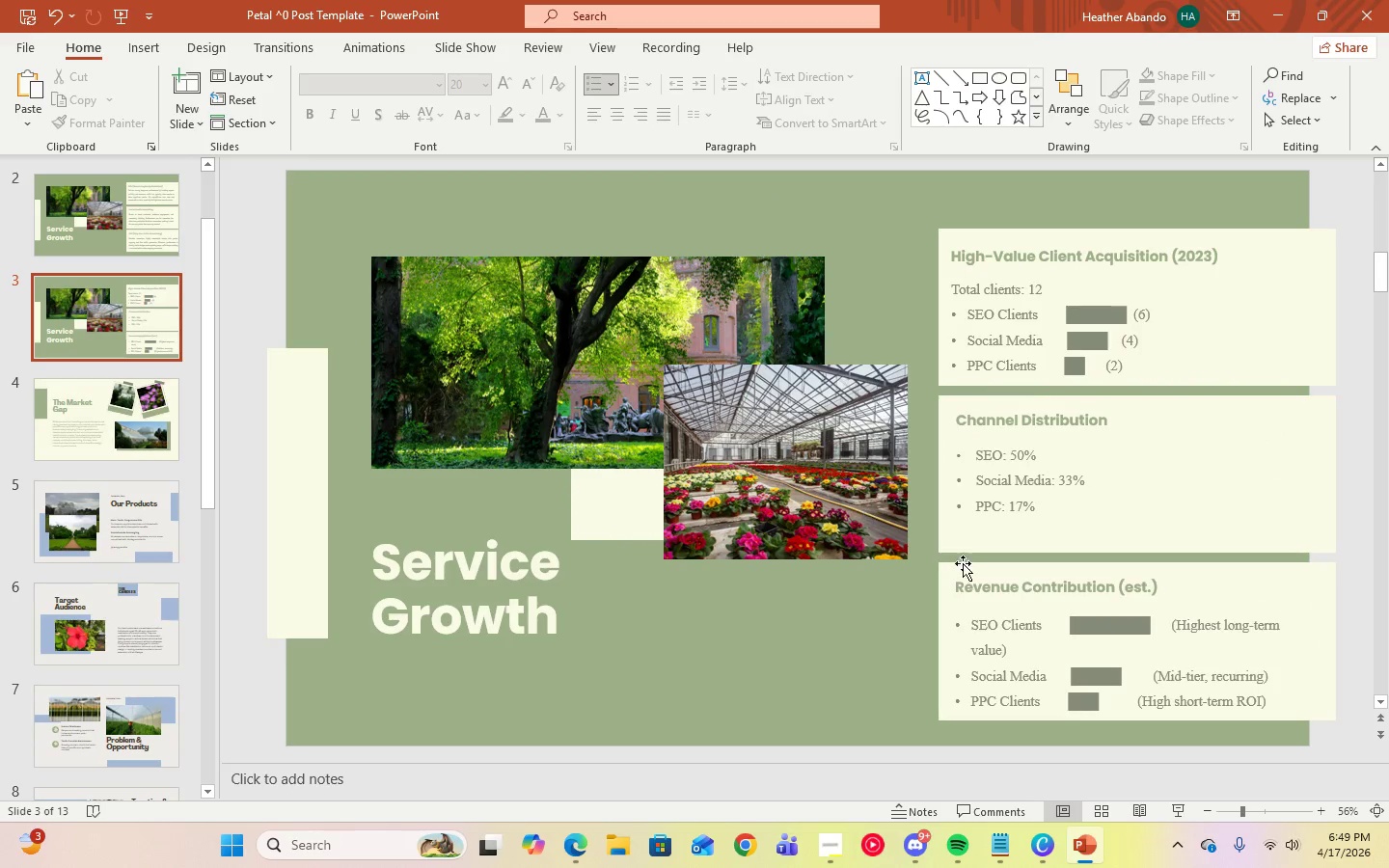 
left_click([1055, 637])
 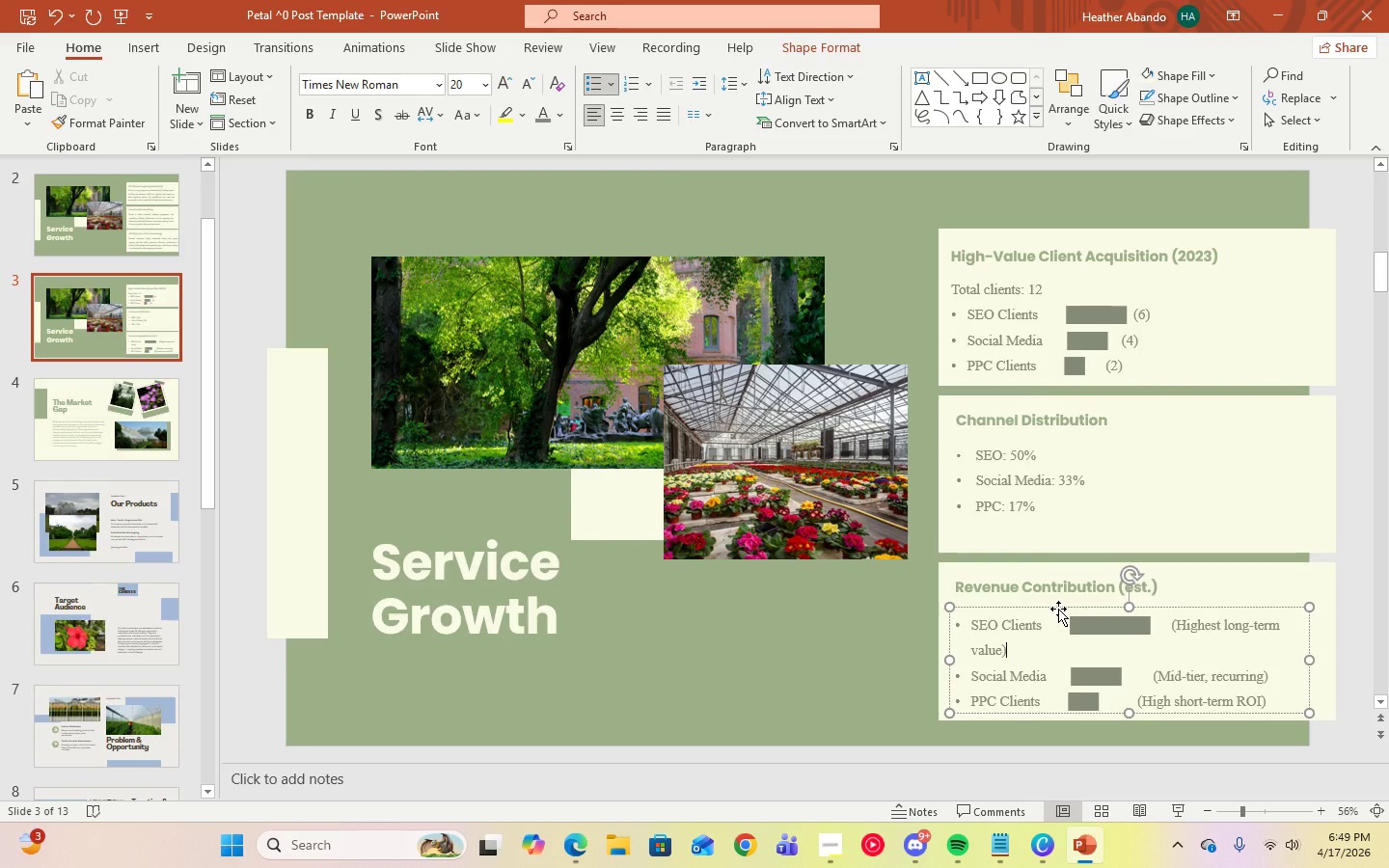 
left_click_drag(start_coordinate=[1058, 609], to_coordinate=[1058, 604])
 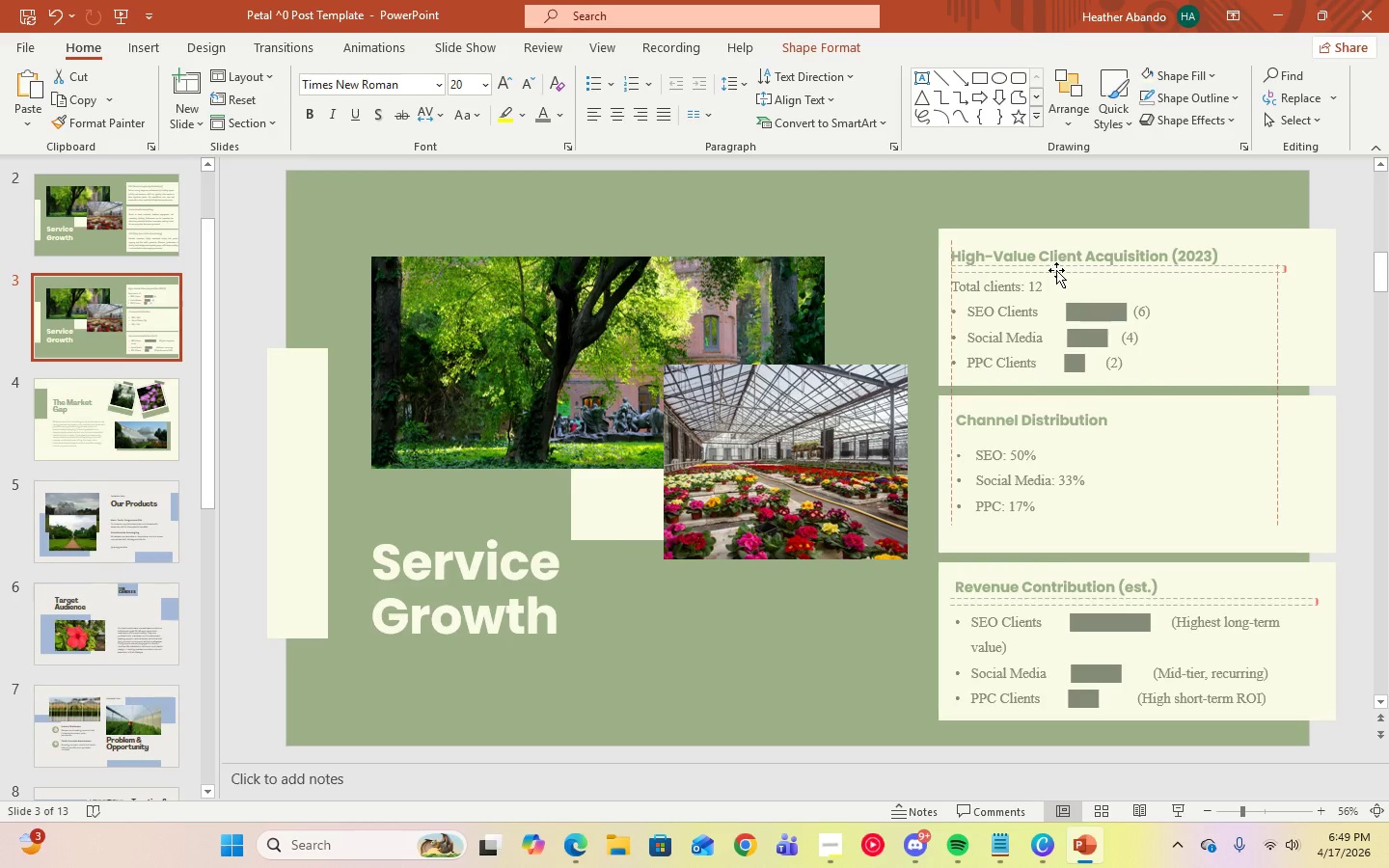 
left_click([791, 655])
 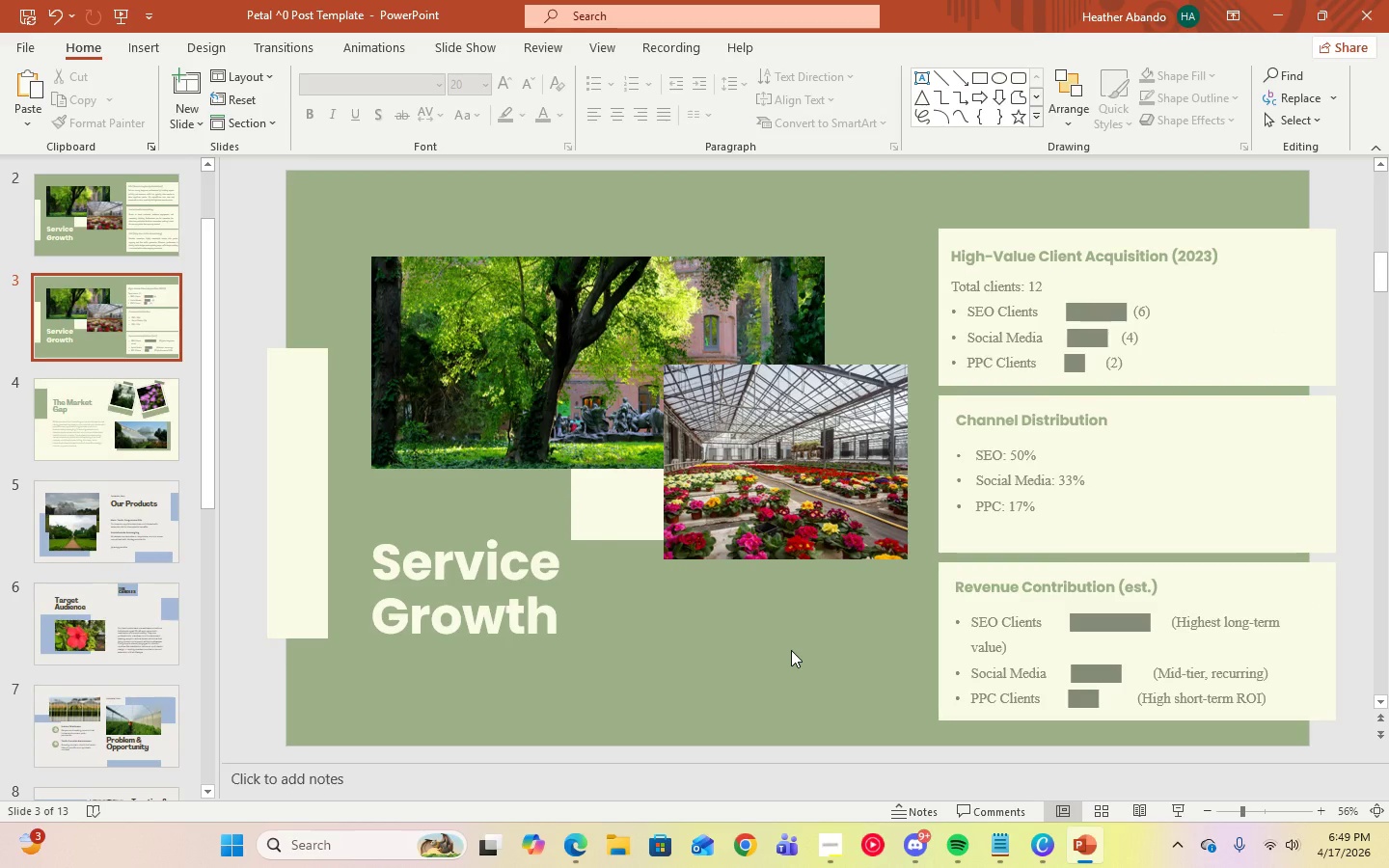 
wait(30.33)
 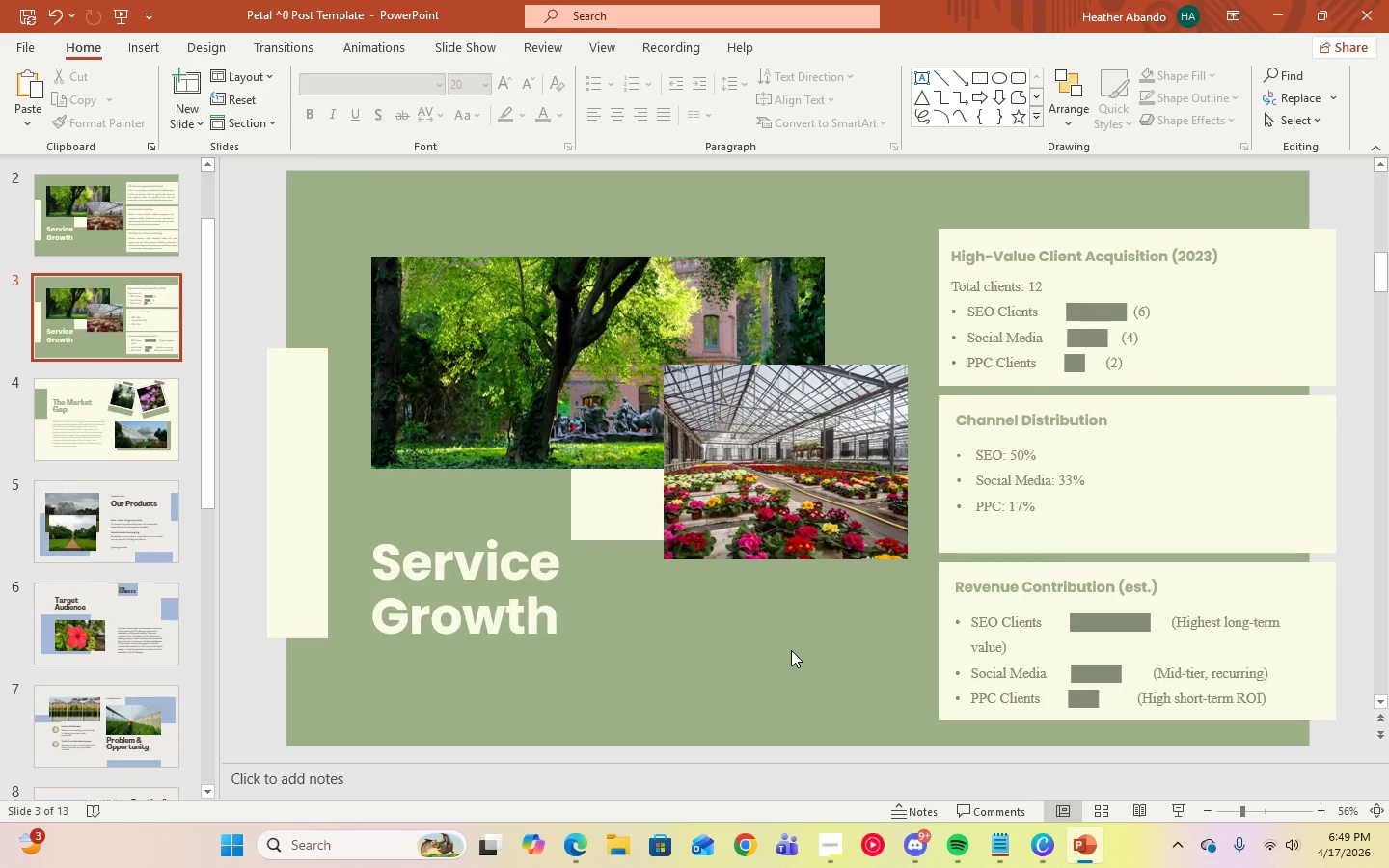 
left_click([820, 856])